 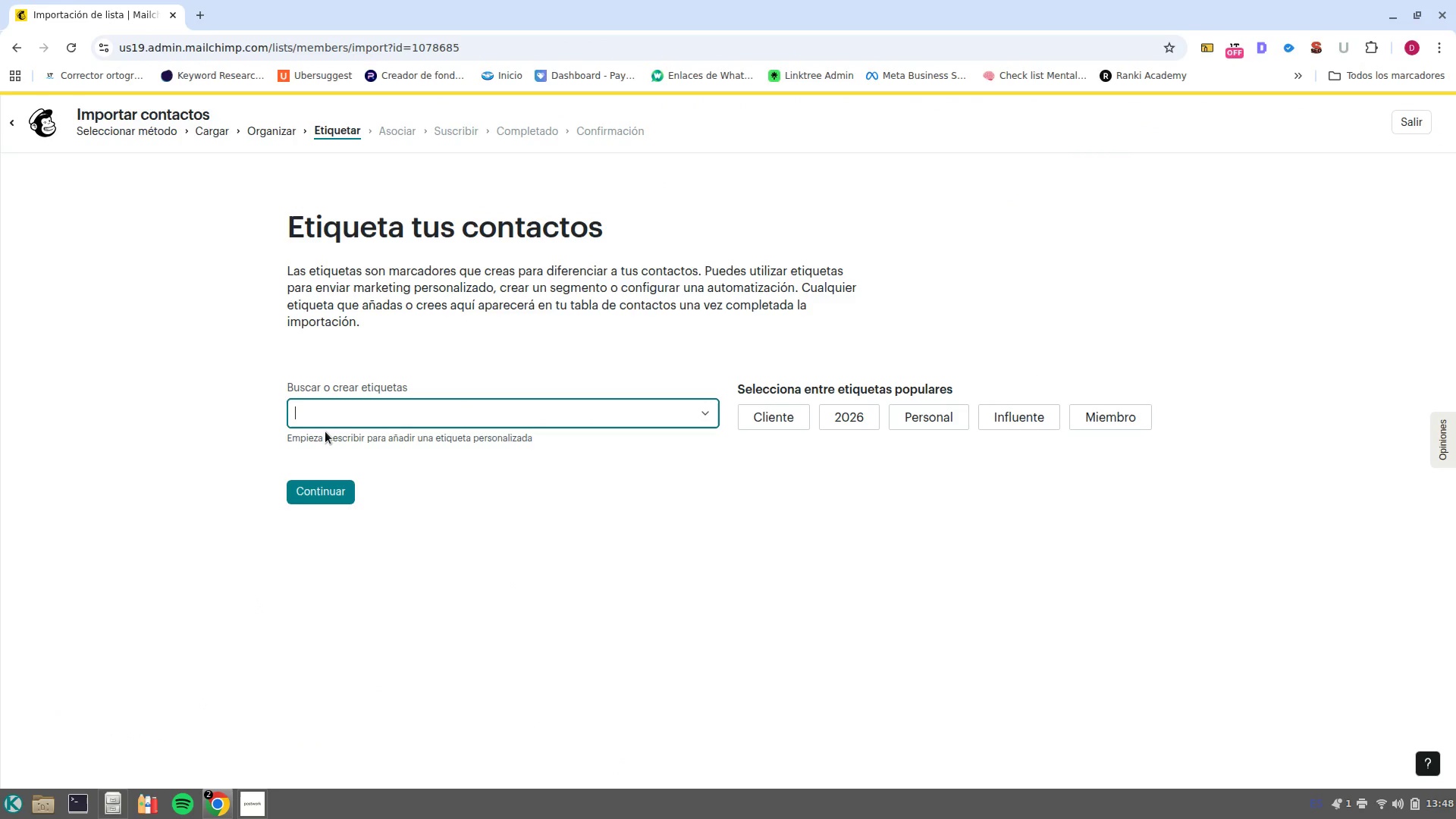 
key(Control+V)
 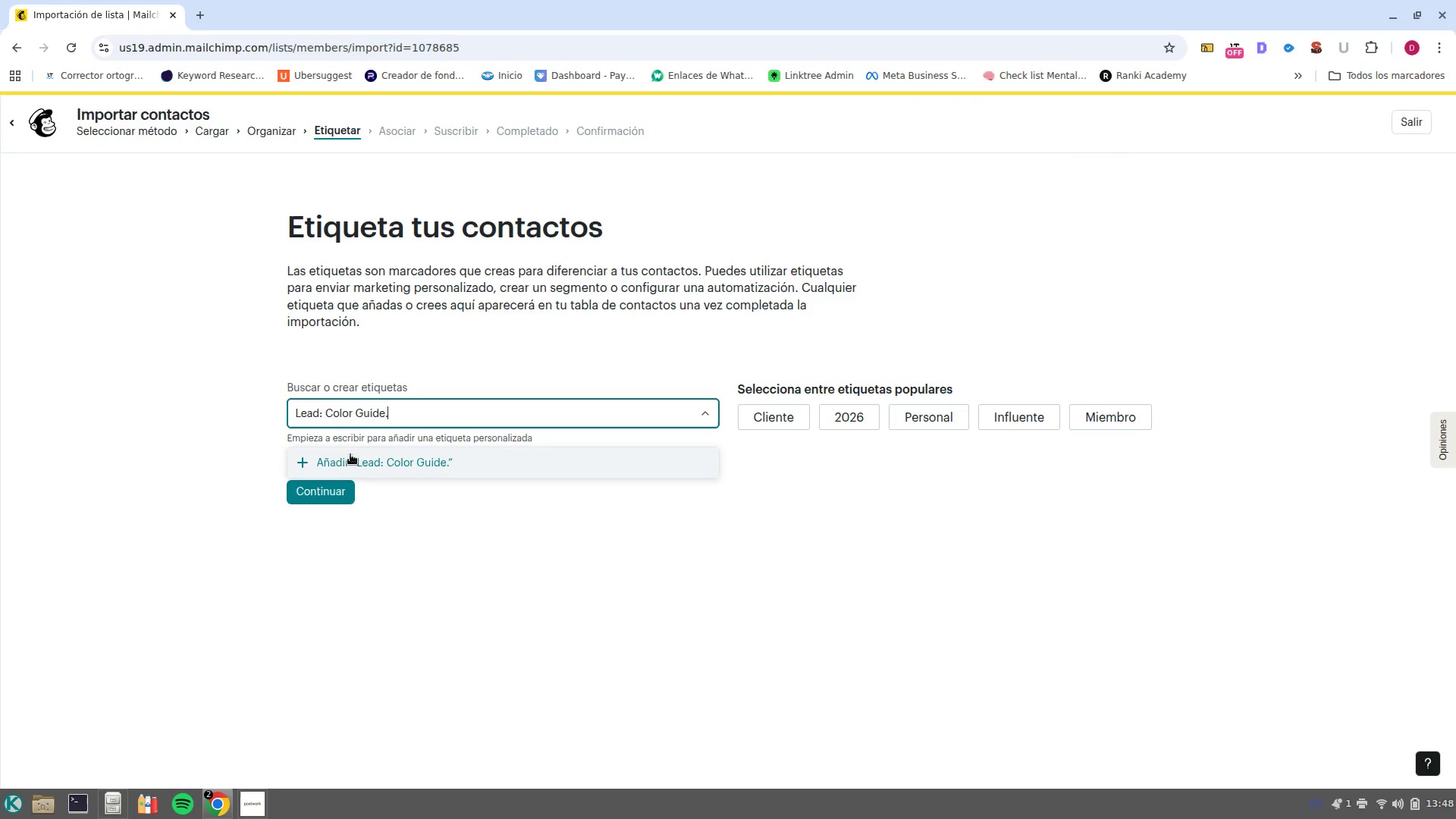 
left_click([350, 454])
 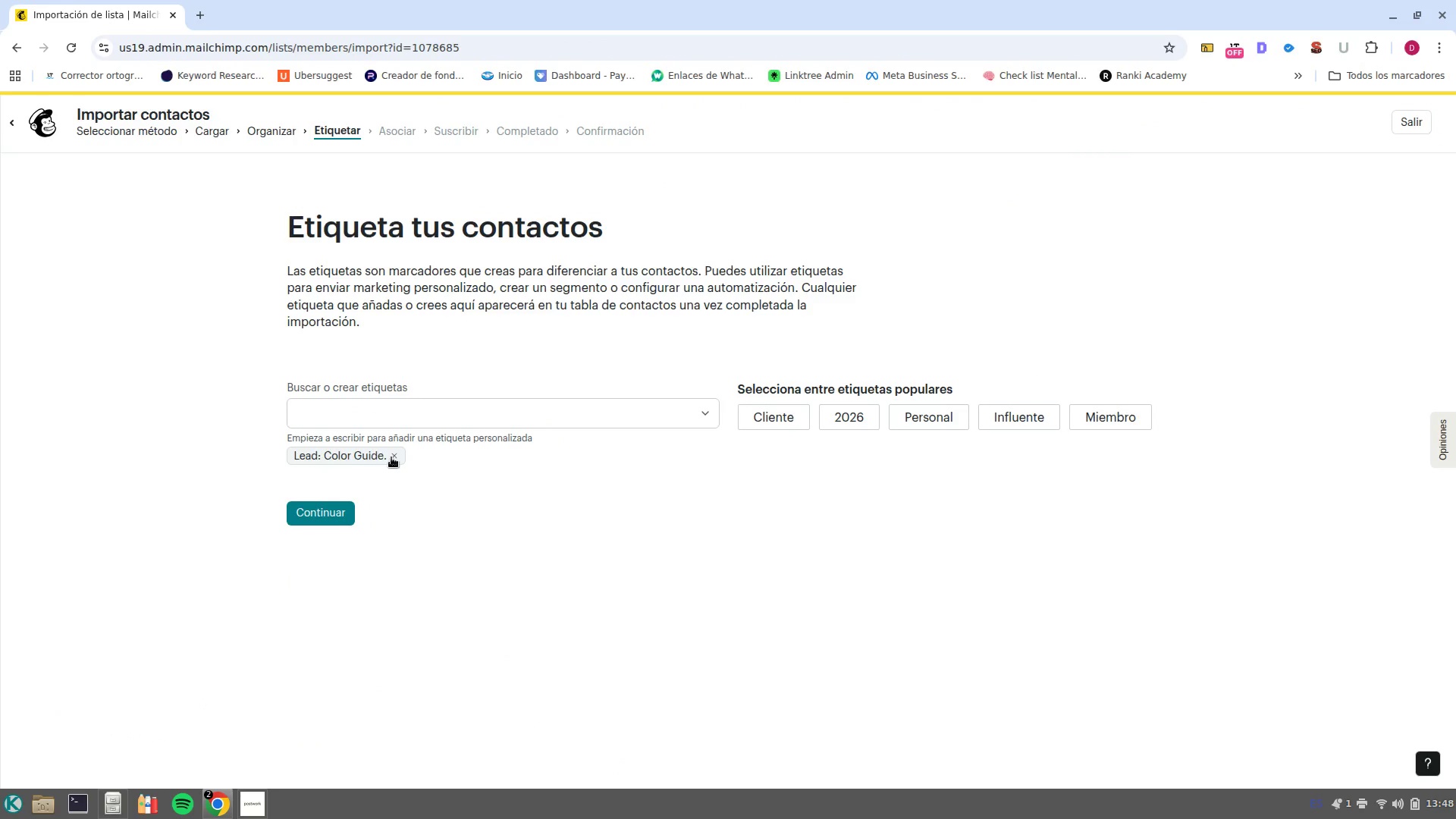 
left_click([394, 459])
 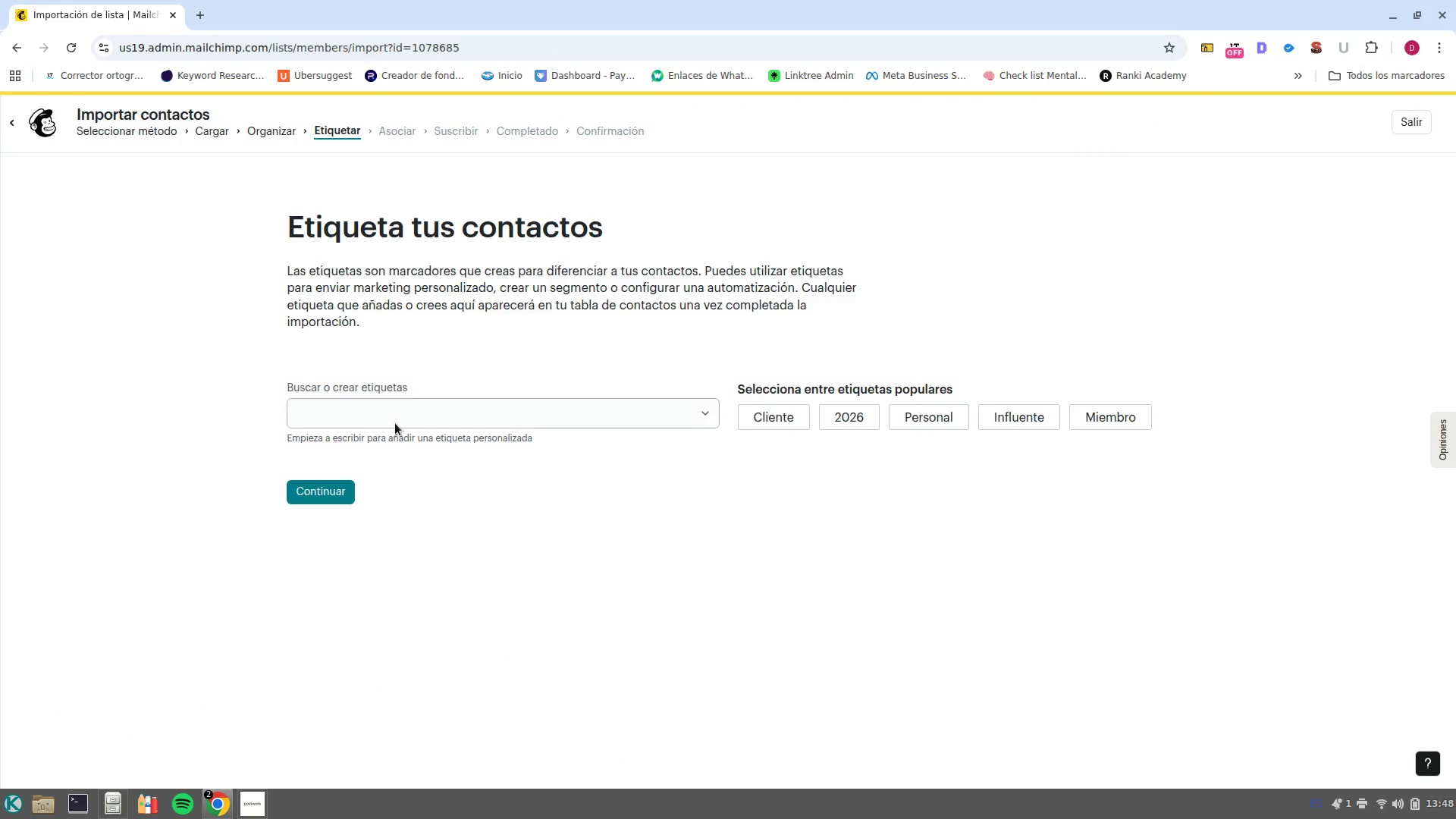 
left_click([395, 423])
 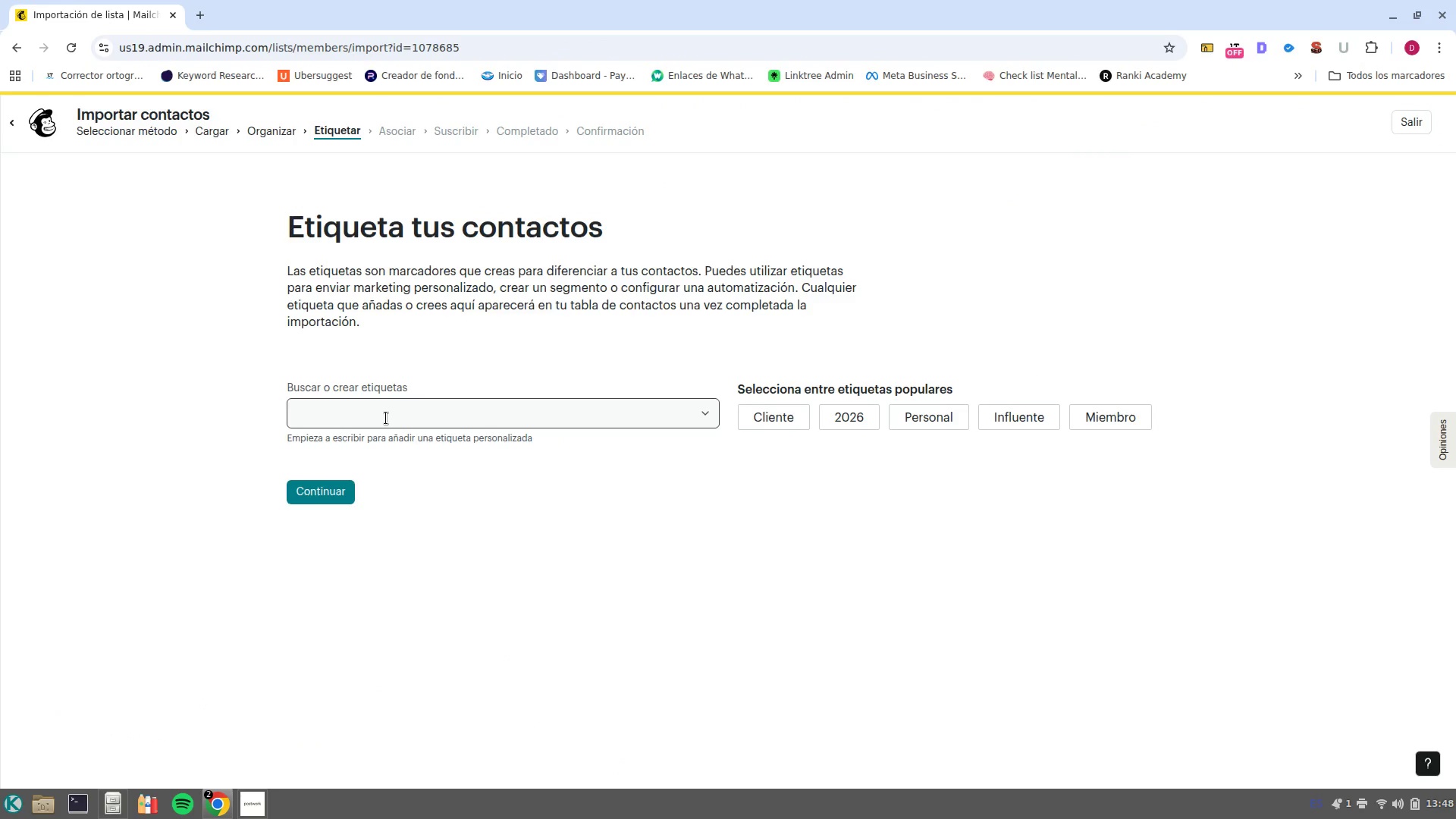 
left_click([386, 418])
 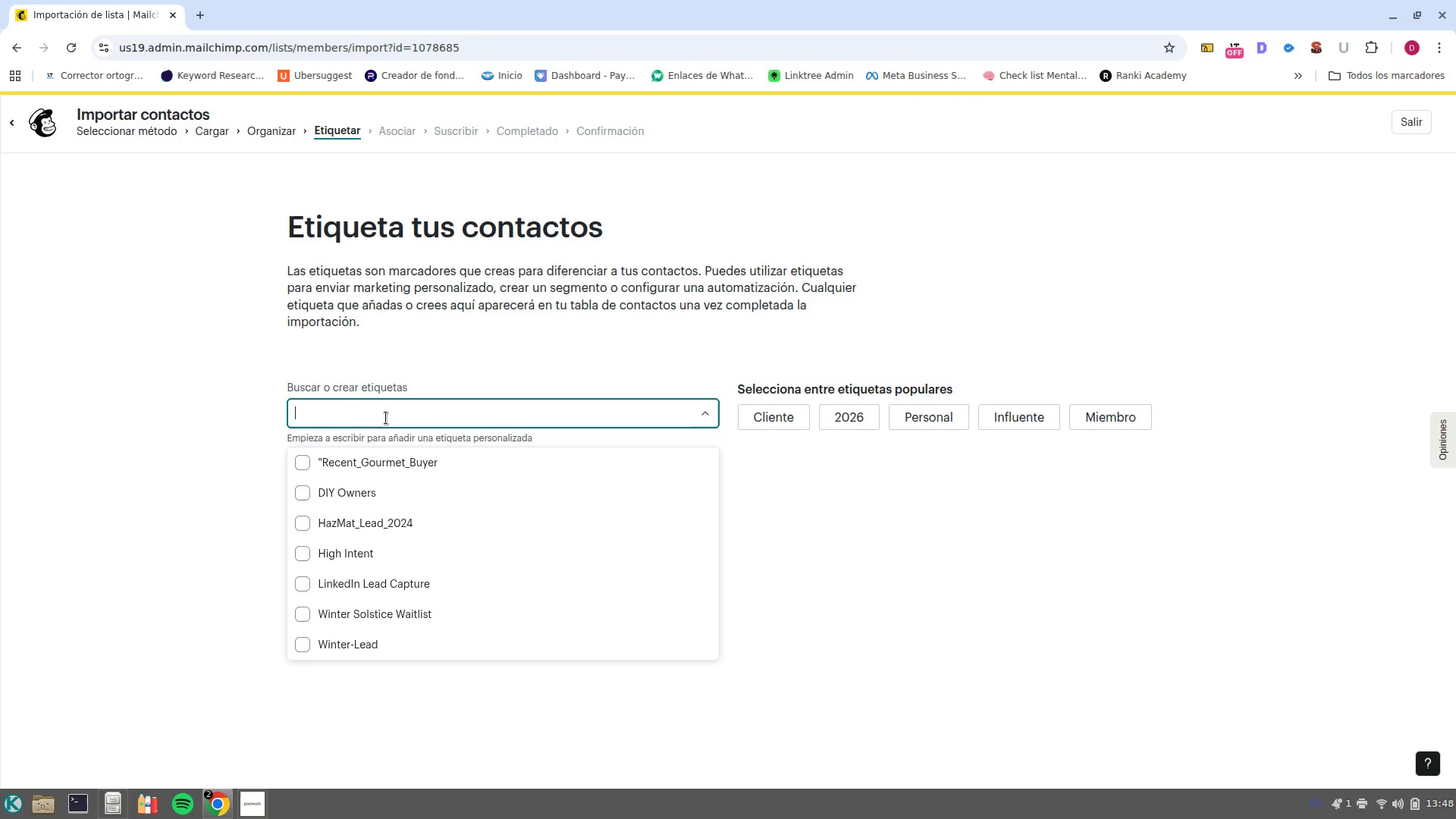 
key(Control+V)
 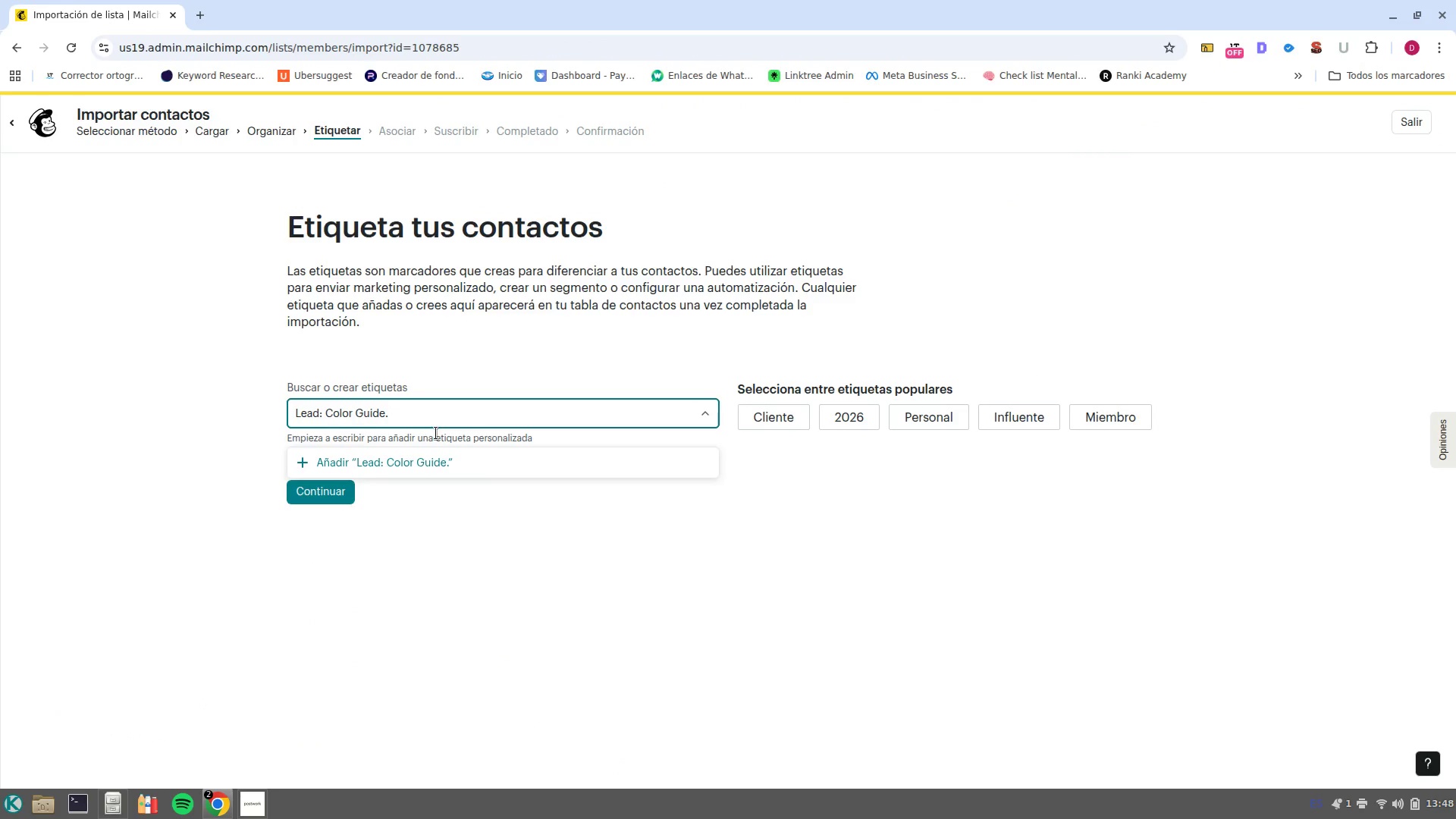 
key(Backspace)
 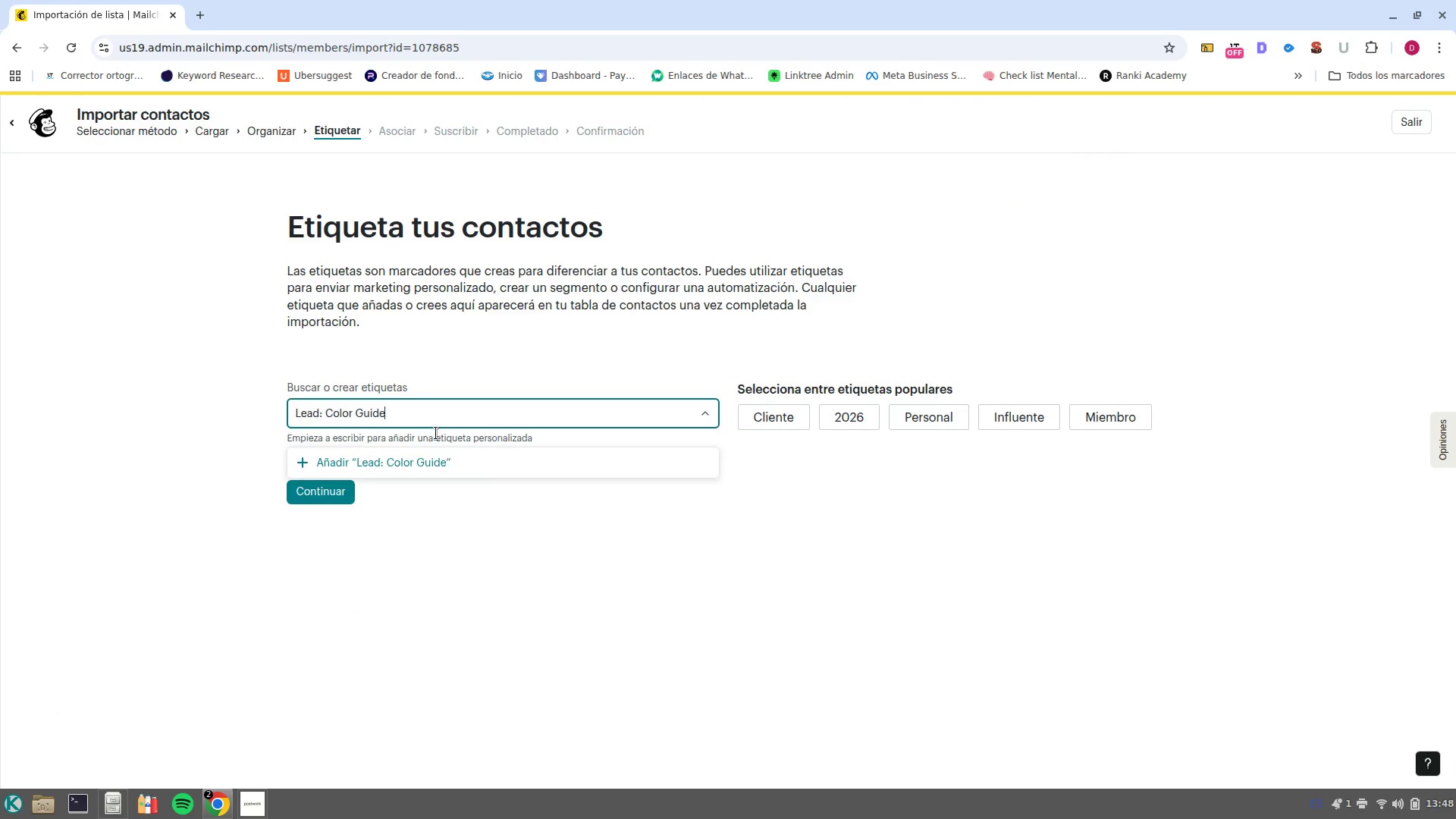 
key(Enter)
 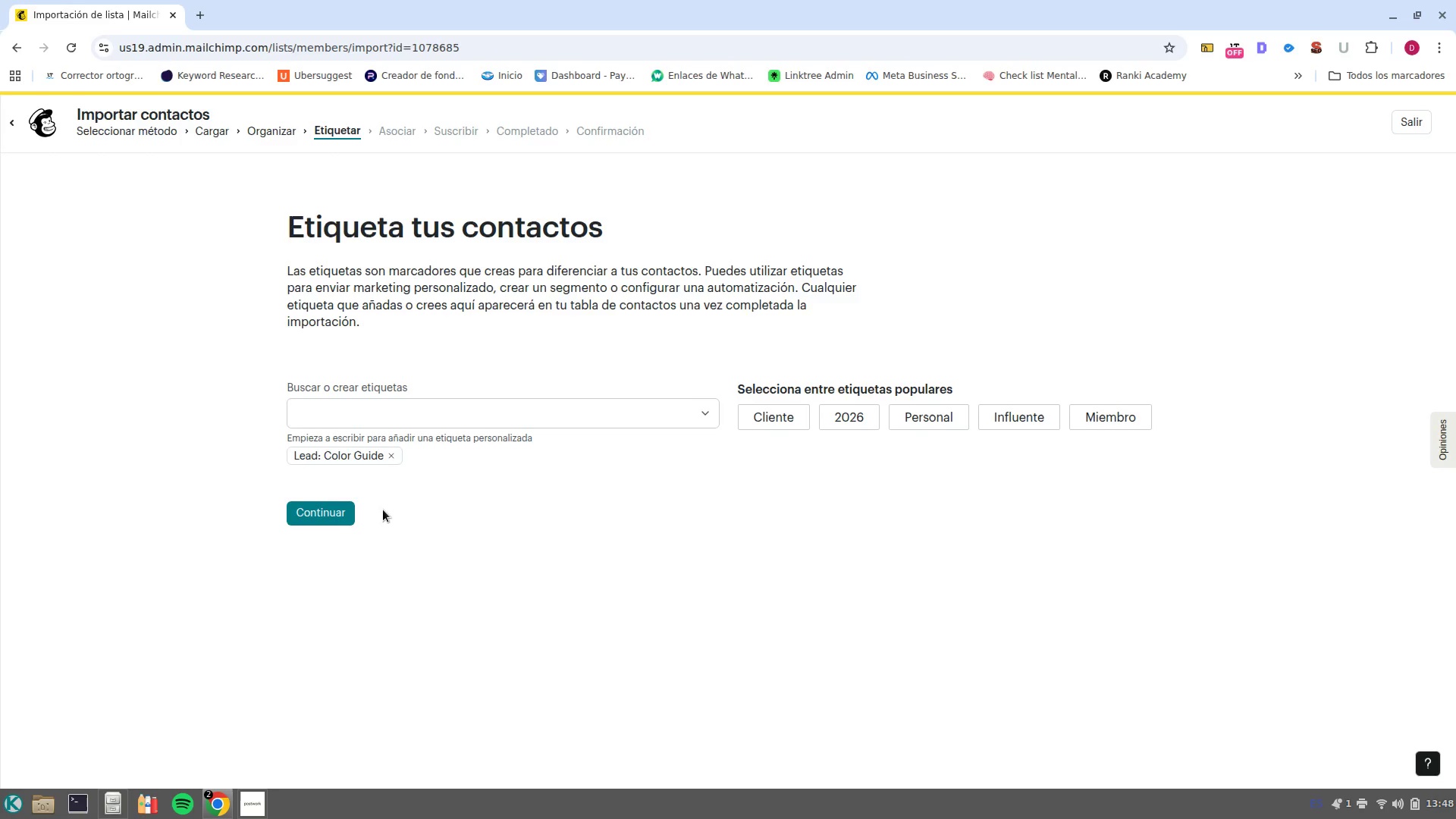 
left_click([340, 511])
 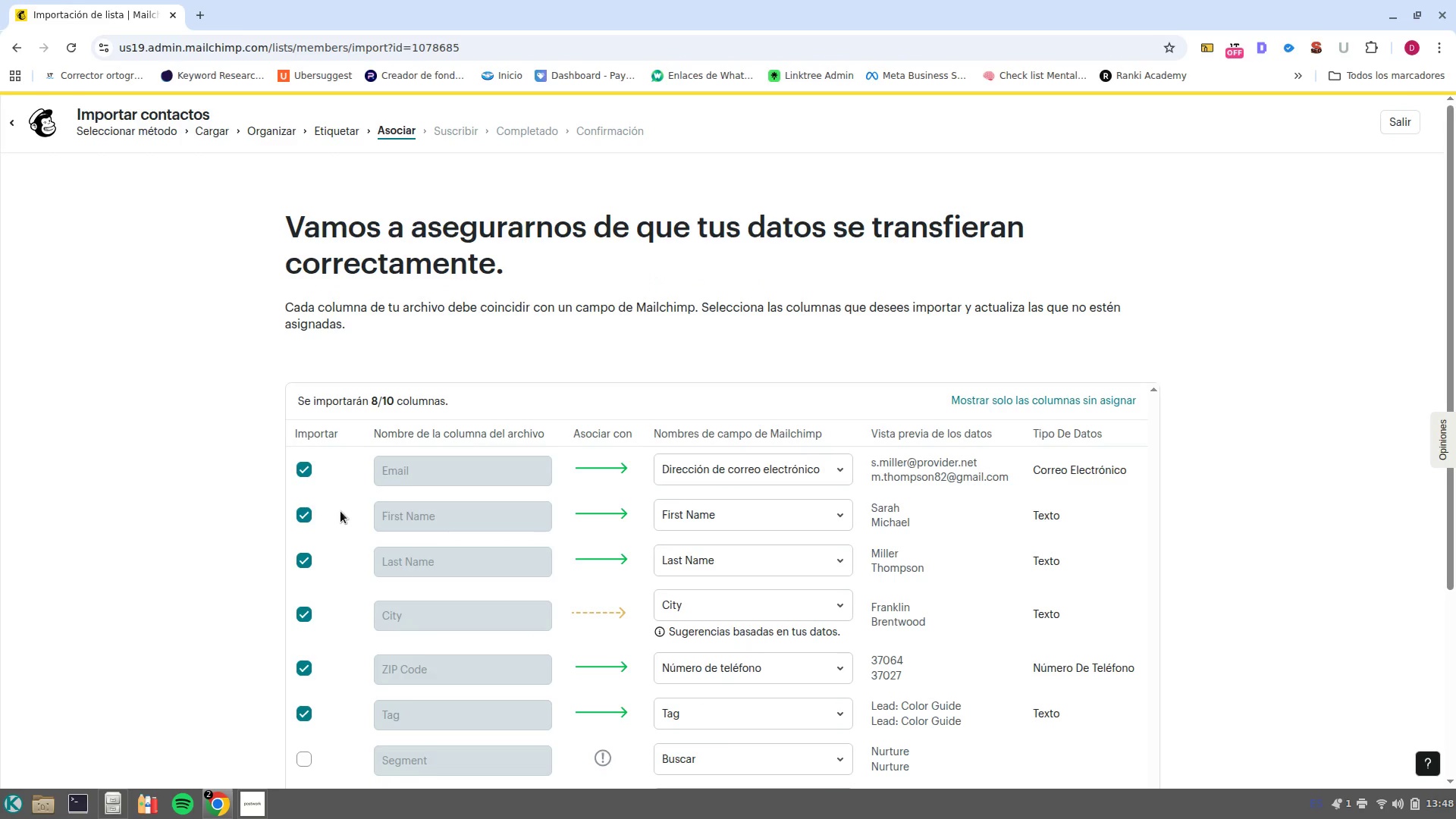 
scroll: coordinate [1006, 560], scroll_direction: none, amount: 0.0
 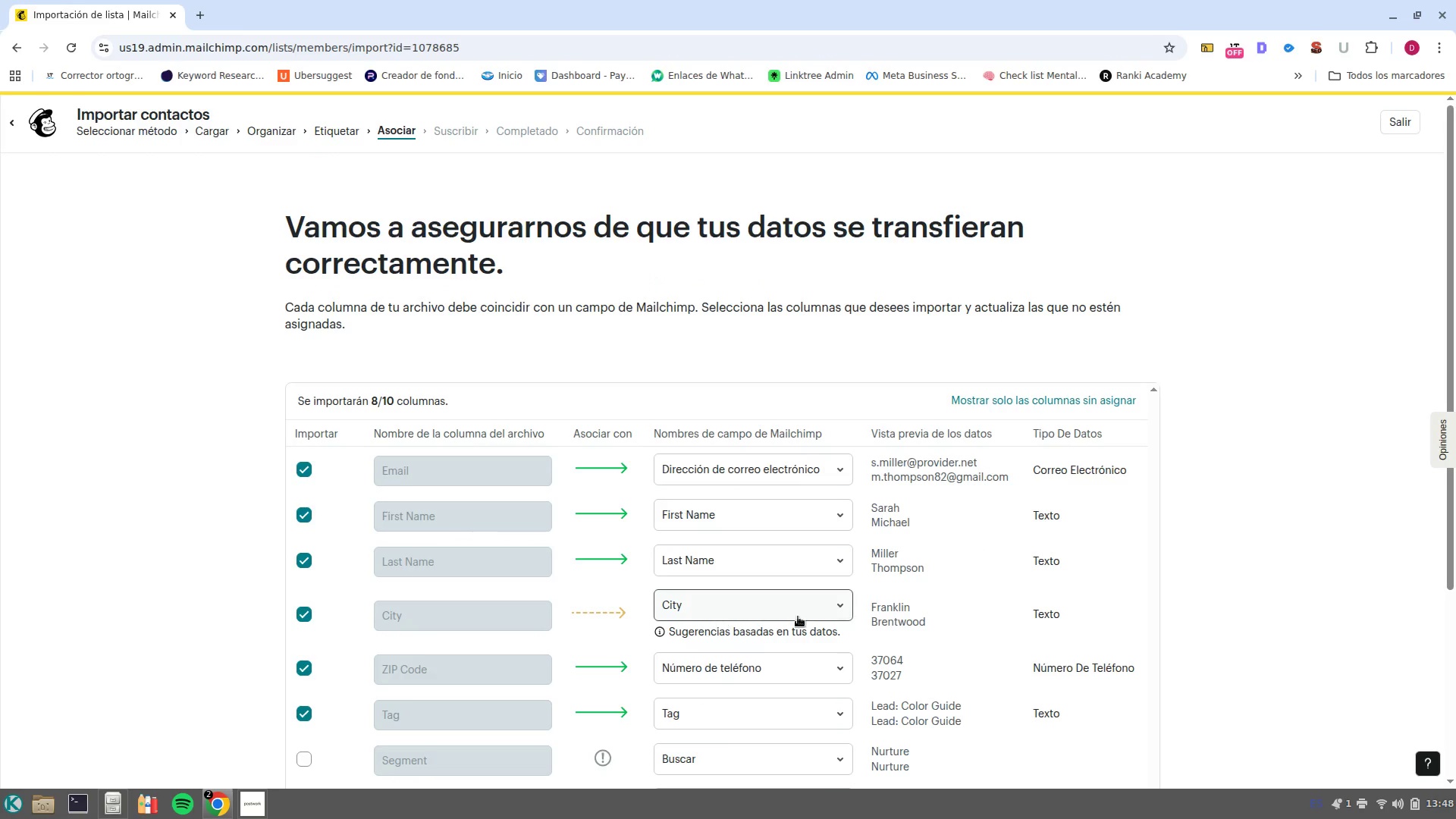 
scroll: coordinate [832, 554], scroll_direction: down, amount: 2.0
 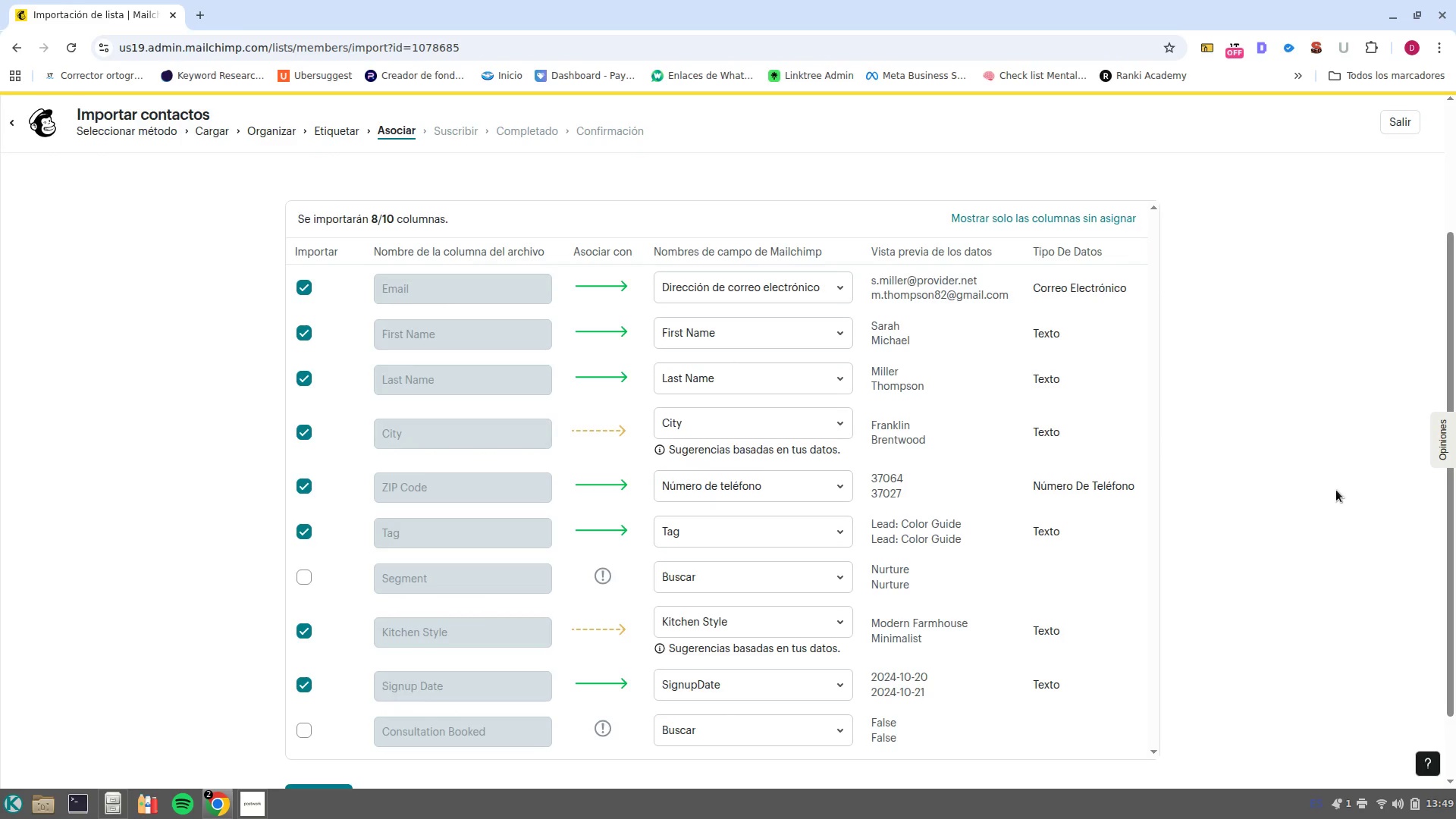 
left_click([754, 489])
 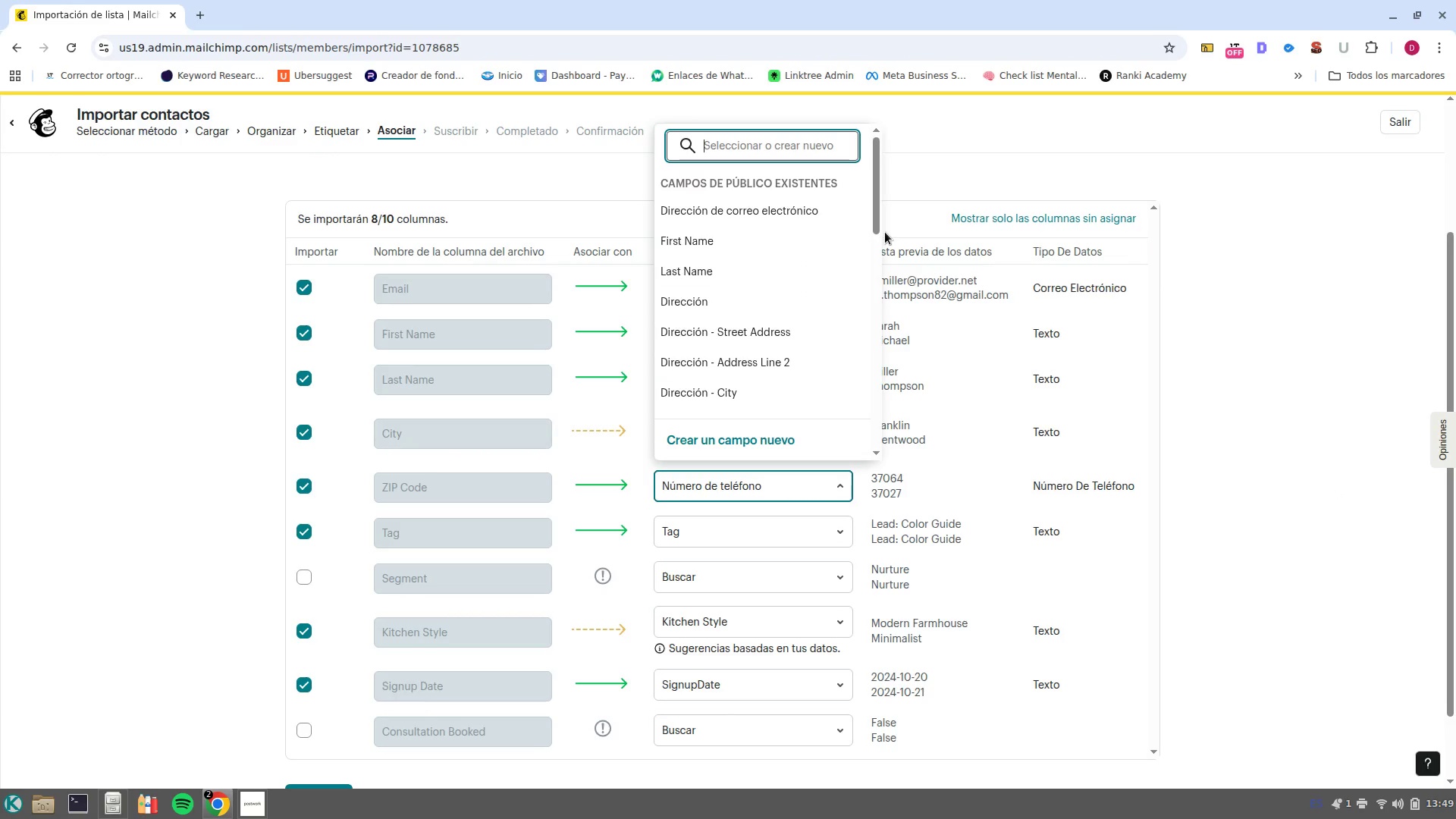 
left_click_drag(start_coordinate=[877, 224], to_coordinate=[878, 173])
 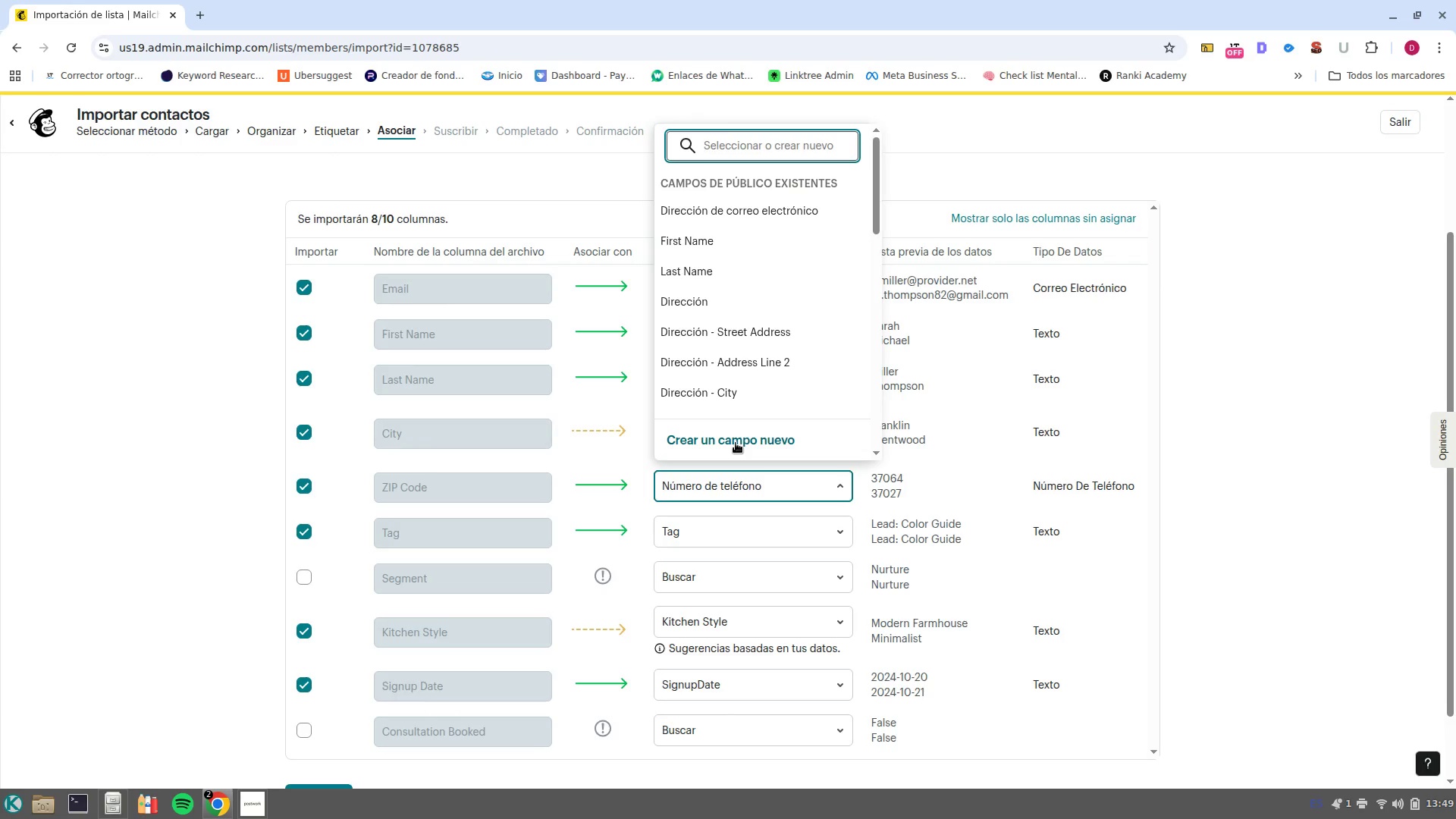 
left_click([736, 443])
 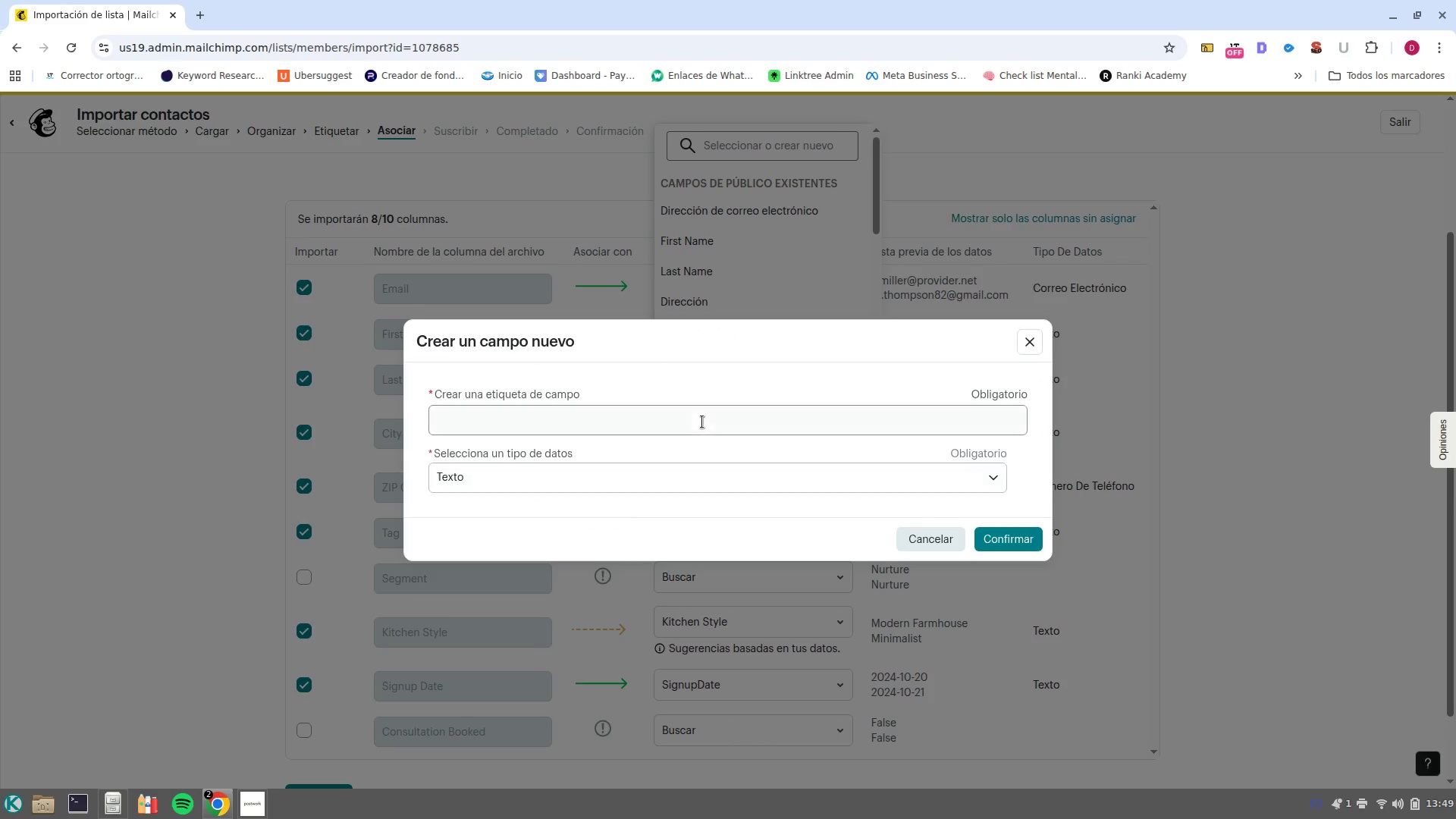 
left_click([699, 419])
 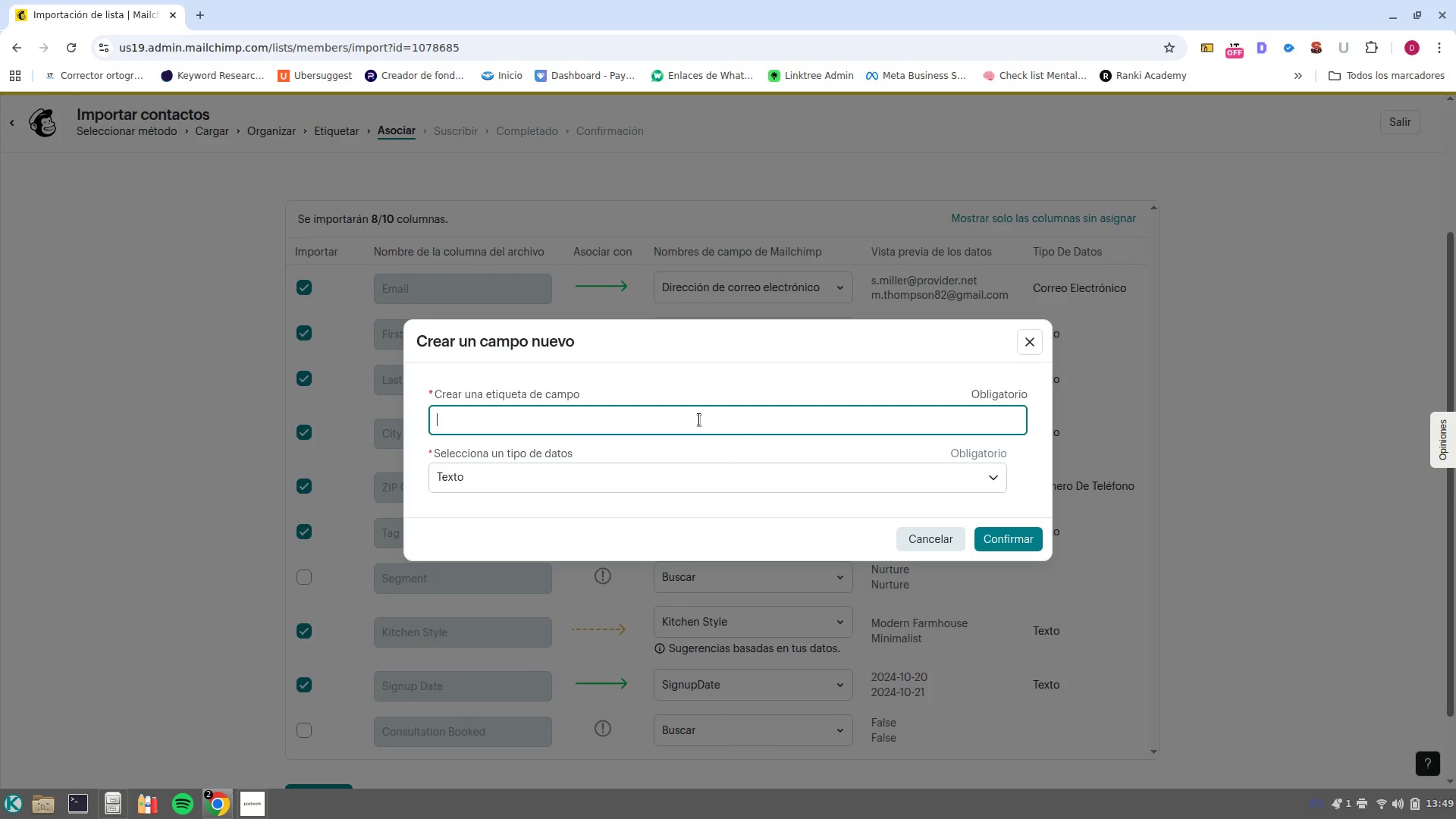 
hold_key(key=CapsLock, duration=0.54)
 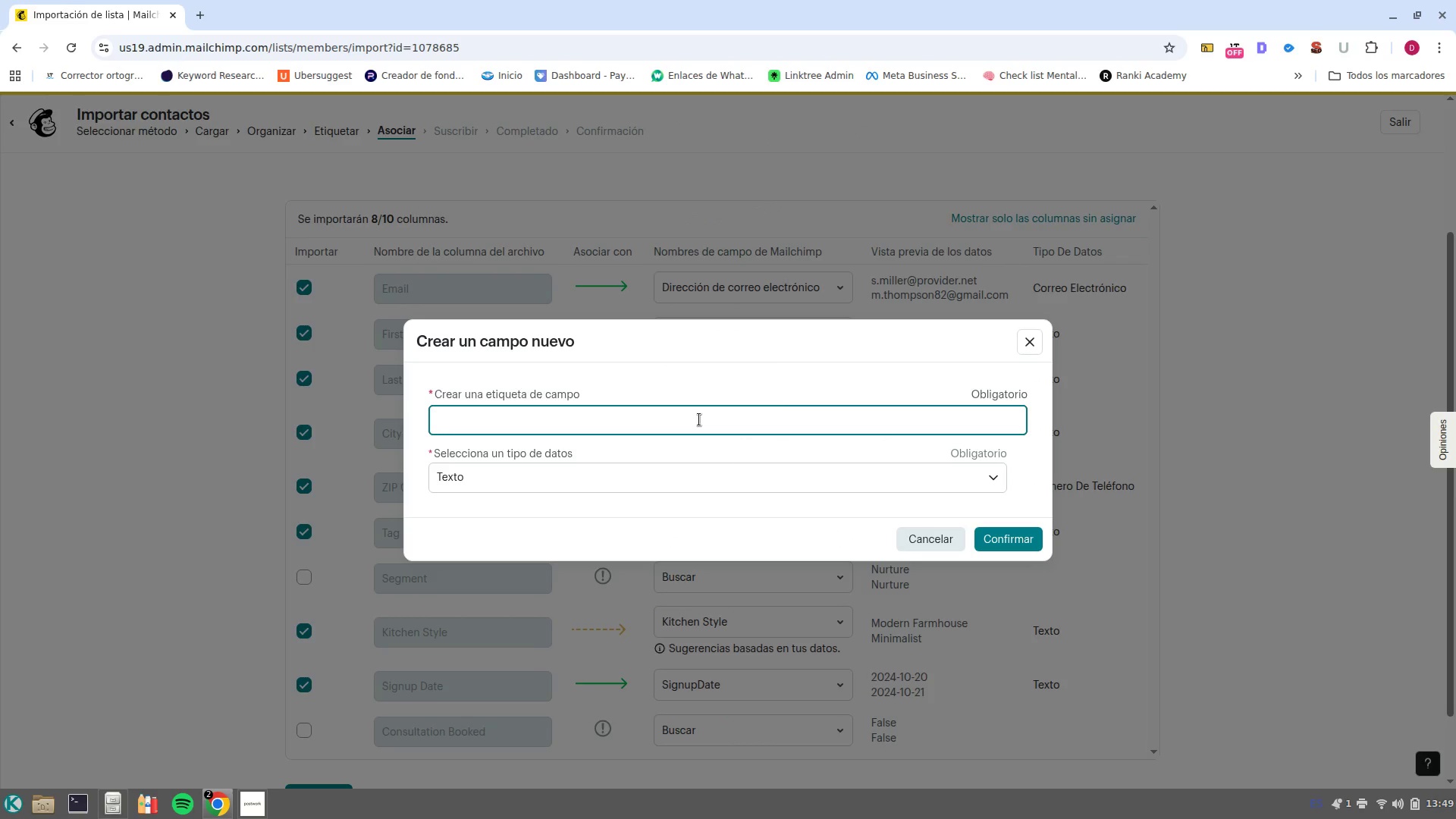 
type(ZIP Code)
 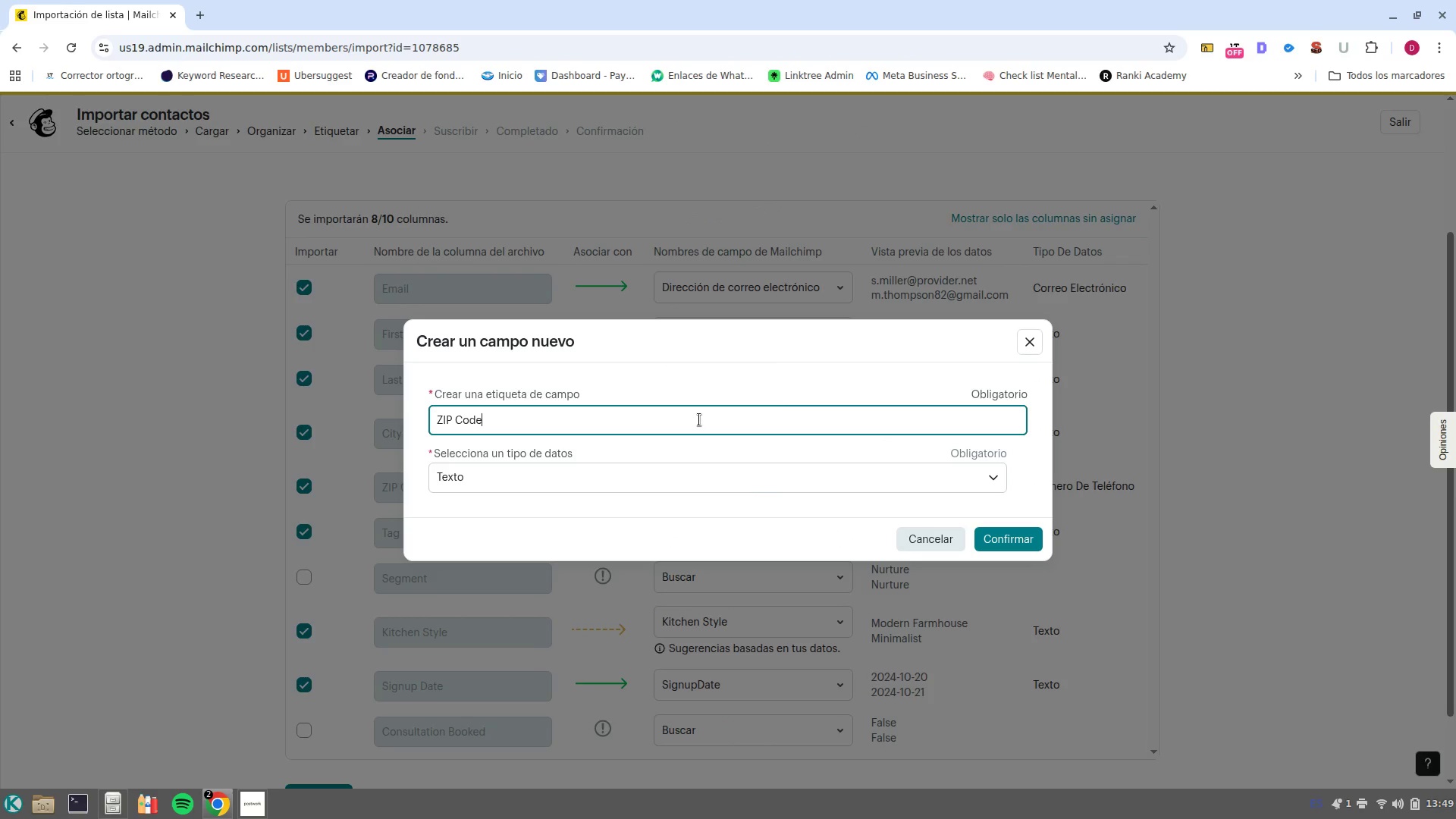 
left_click([761, 478])
 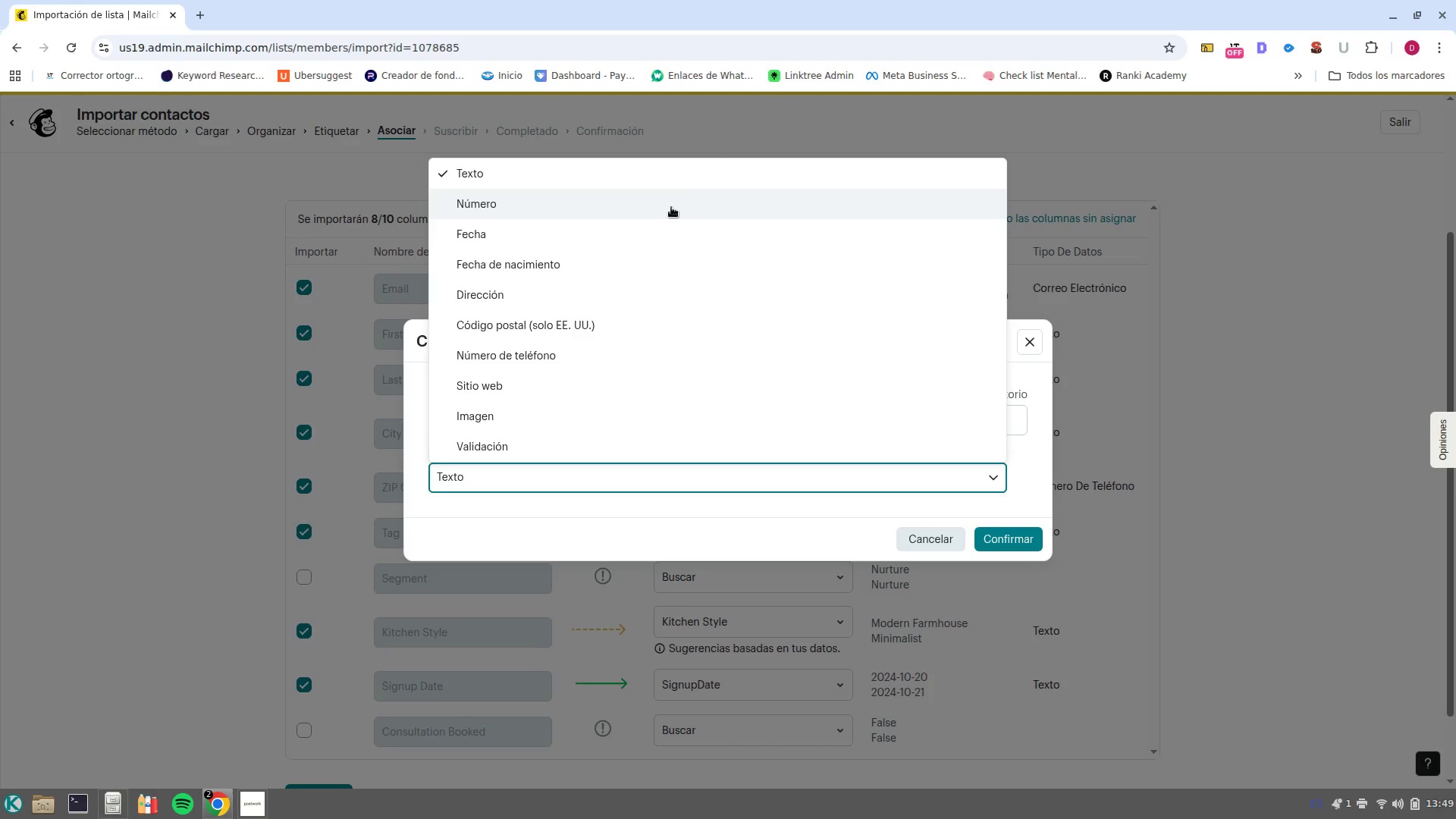 
left_click([642, 206])
 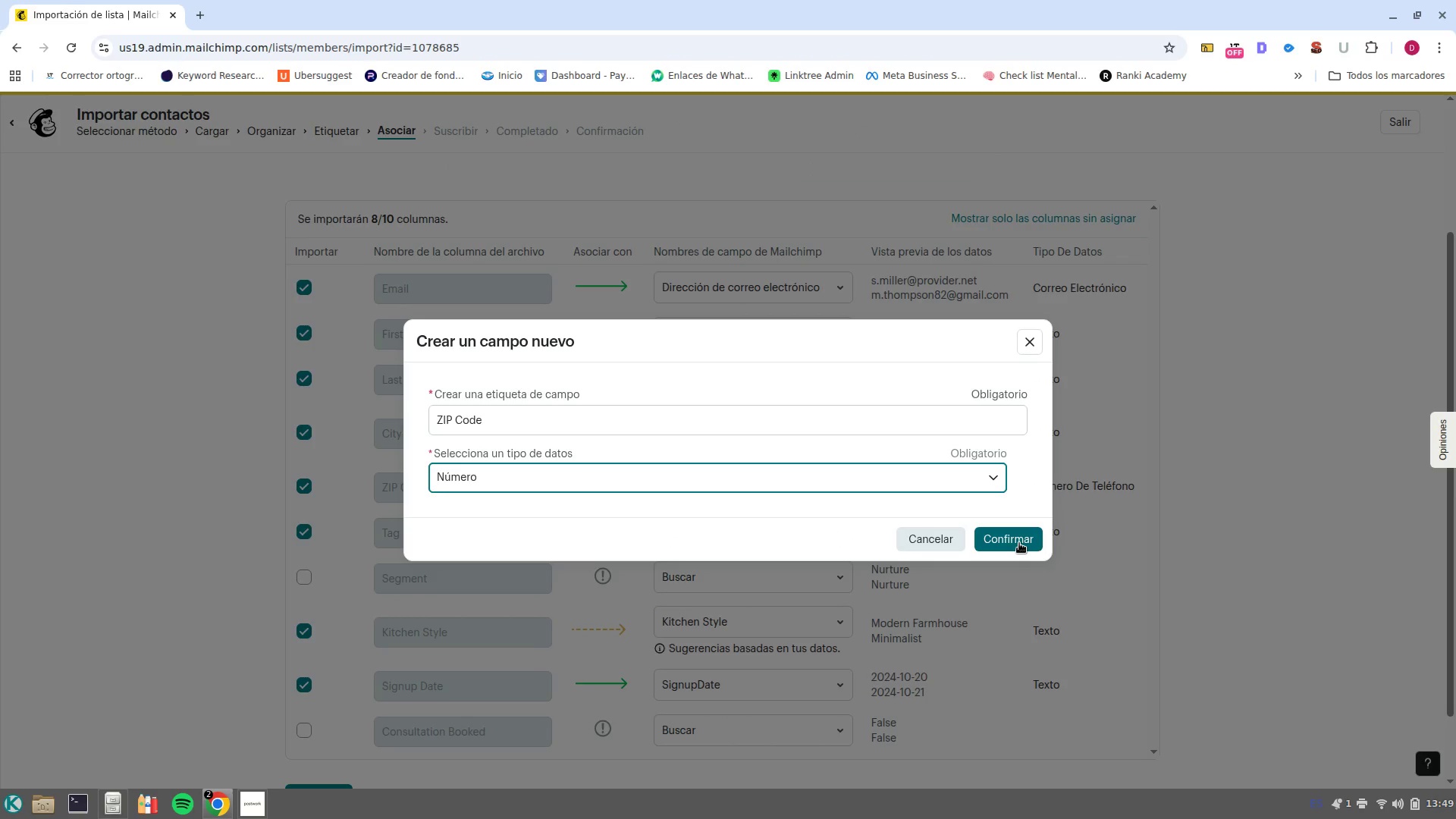 
left_click([1019, 543])
 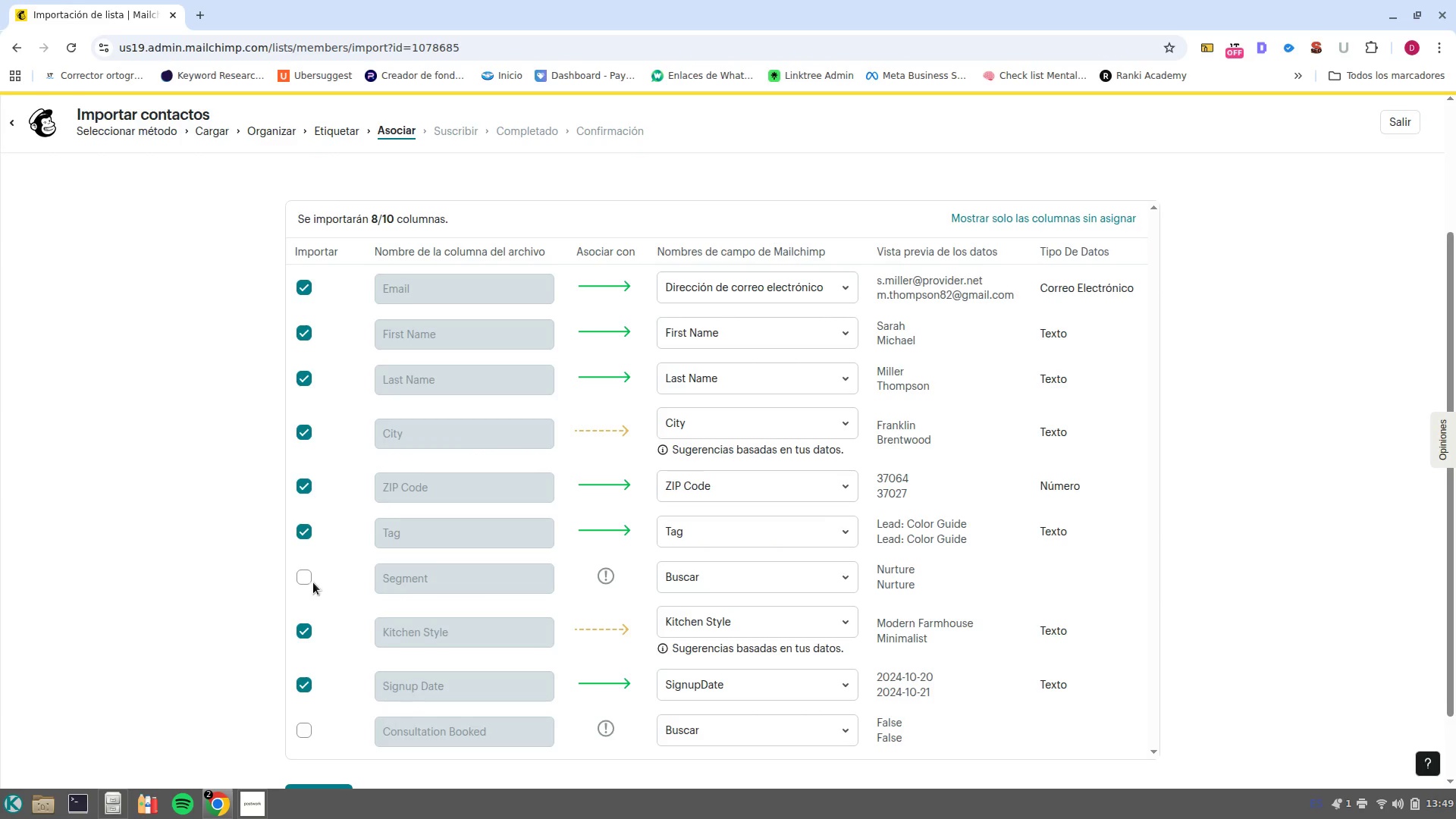 
wait(7.76)
 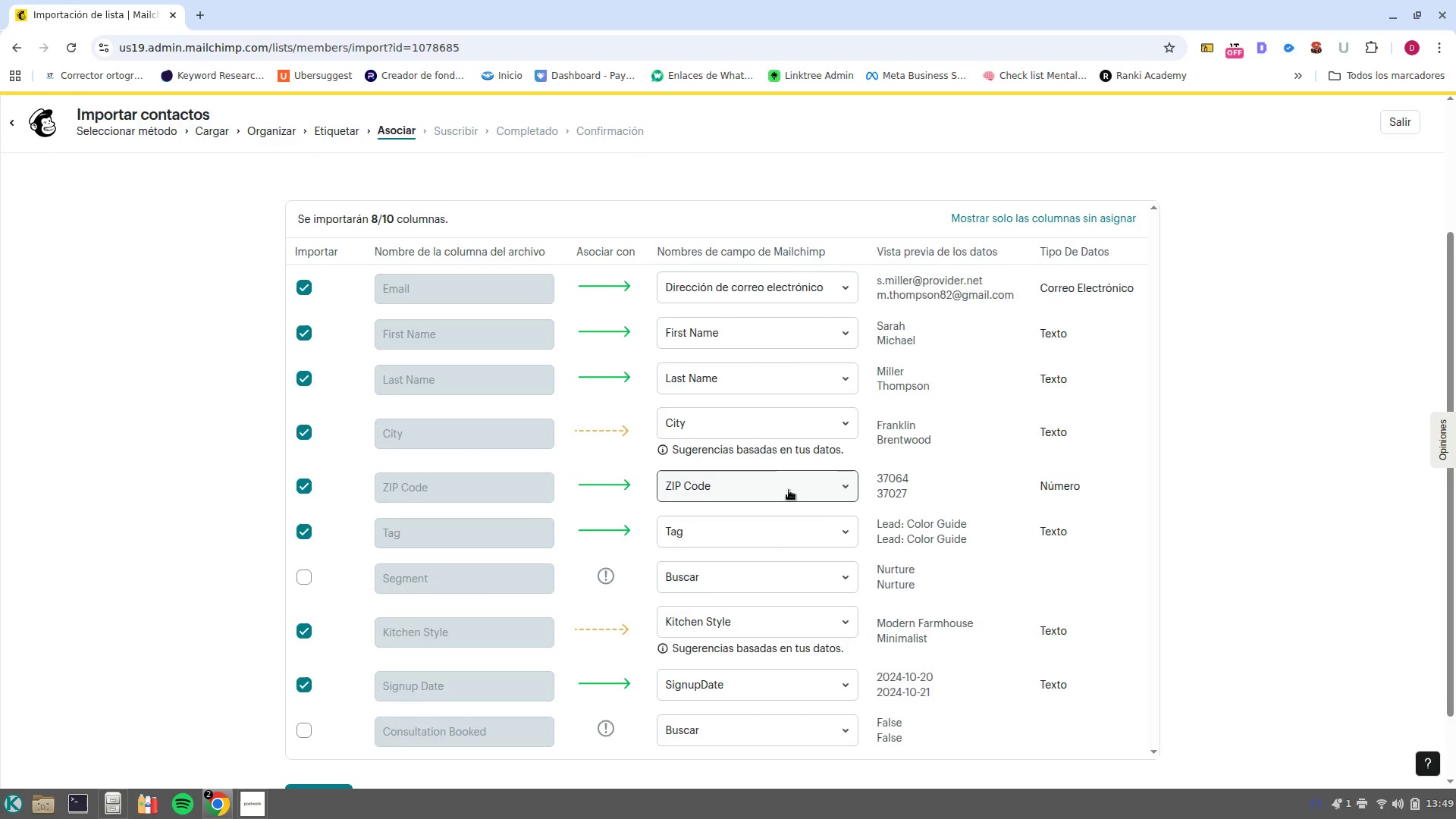 
left_click([299, 581])
 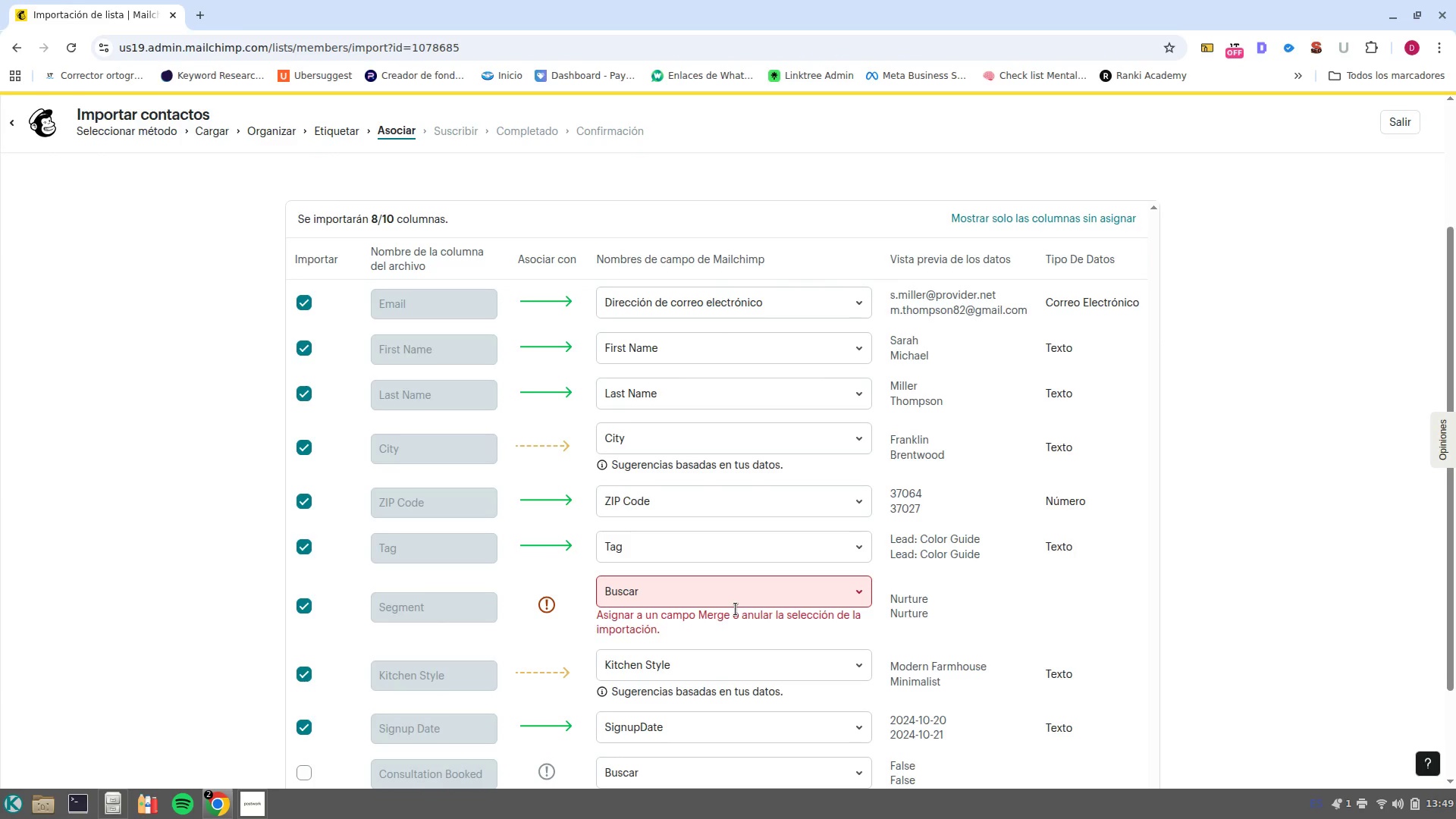 
wait(12.08)
 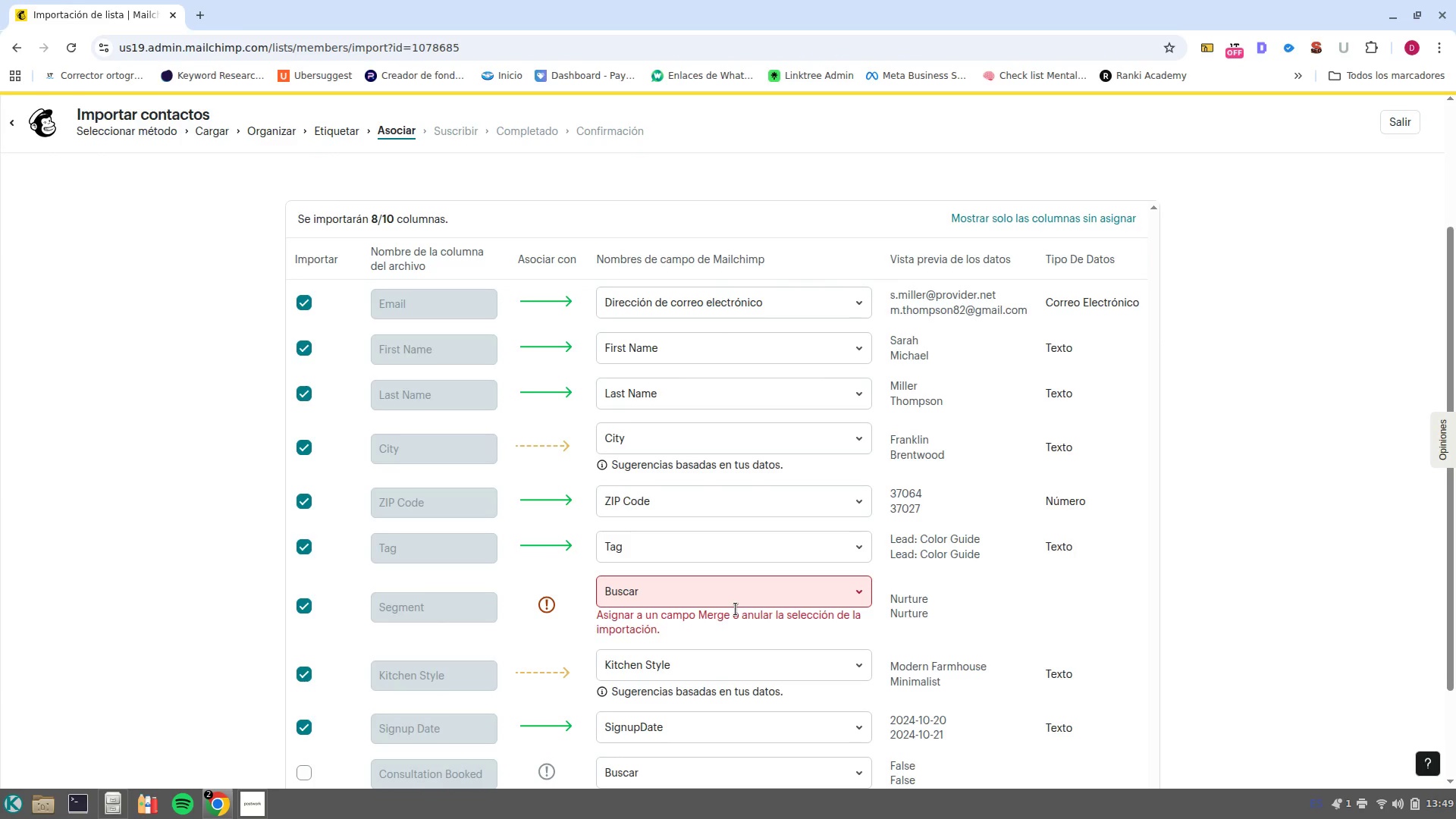 
scroll: coordinate [736, 609], scroll_direction: down, amount: 2.0
 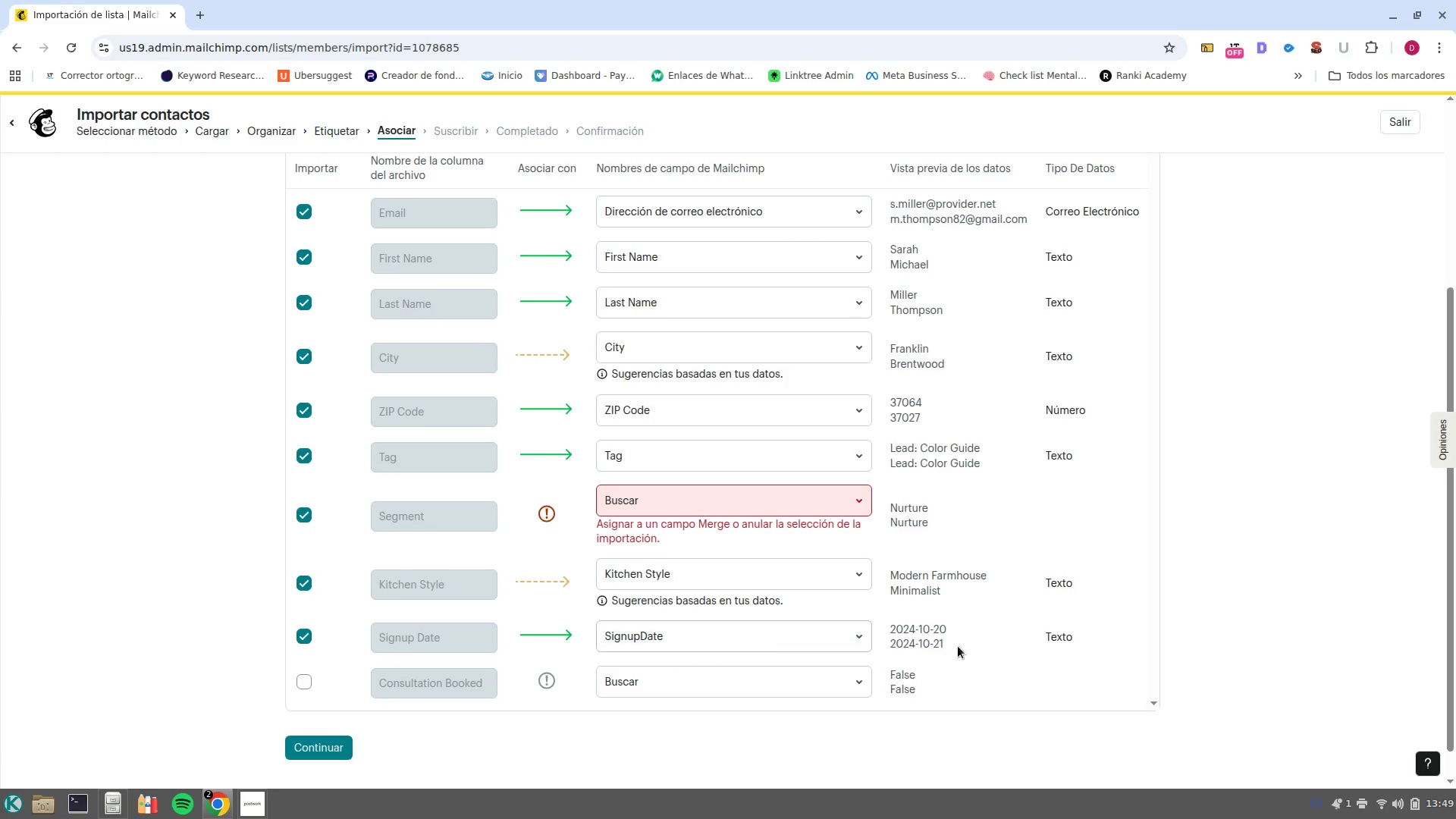 
wait(6.65)
 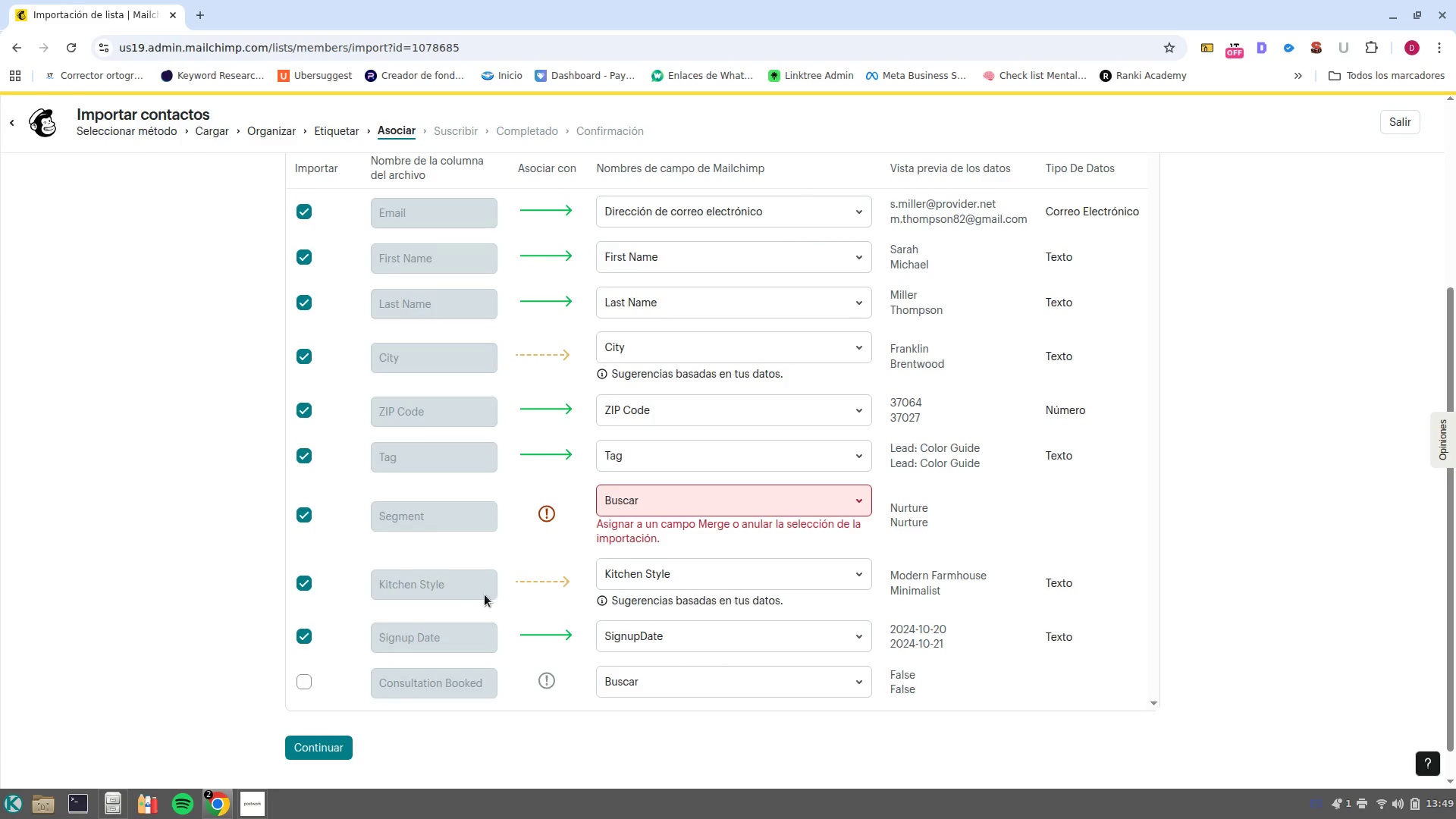 
left_click([849, 640])
 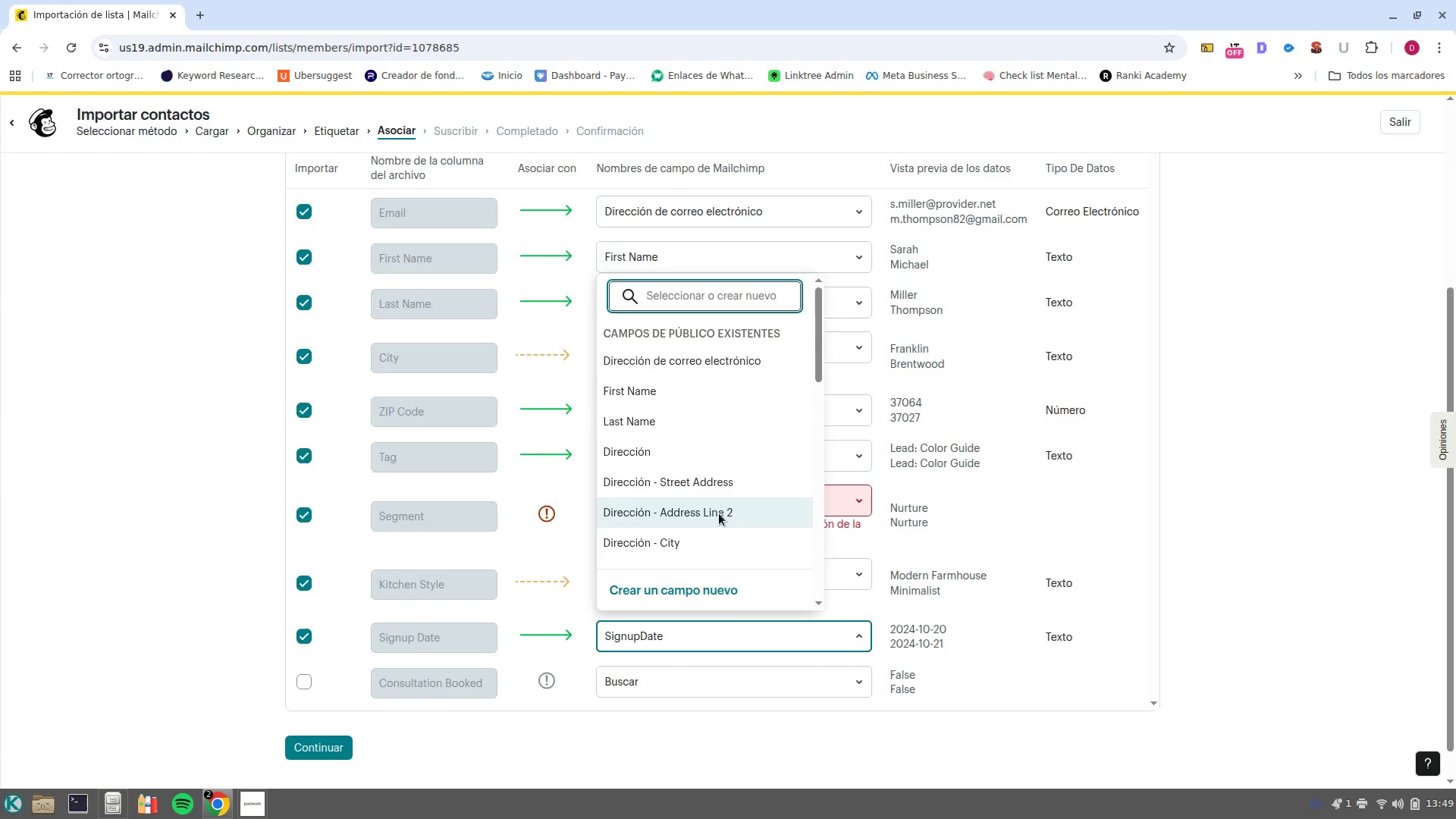 
scroll: coordinate [701, 524], scroll_direction: down, amount: 5.0
 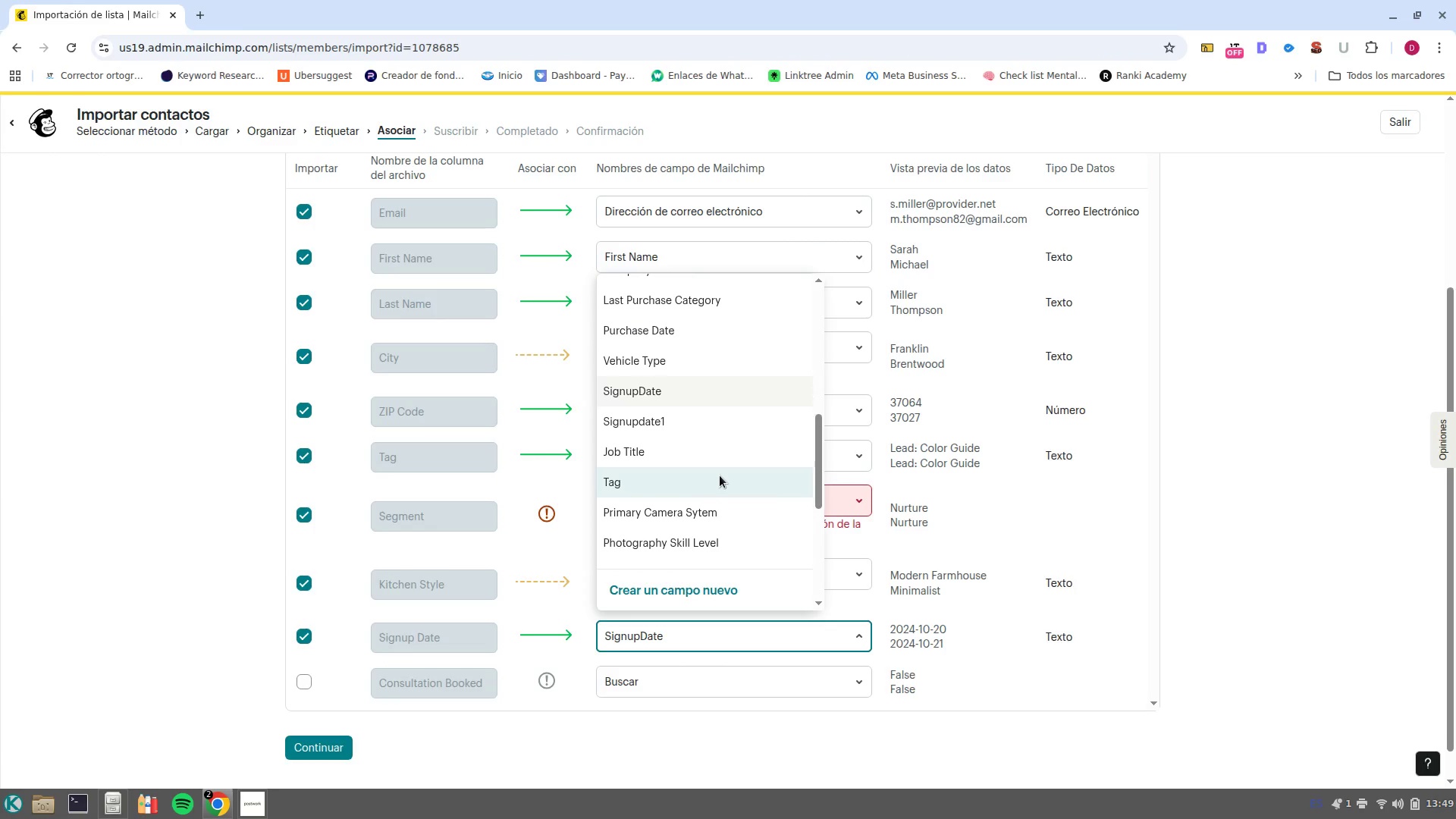 
left_click([704, 421])
 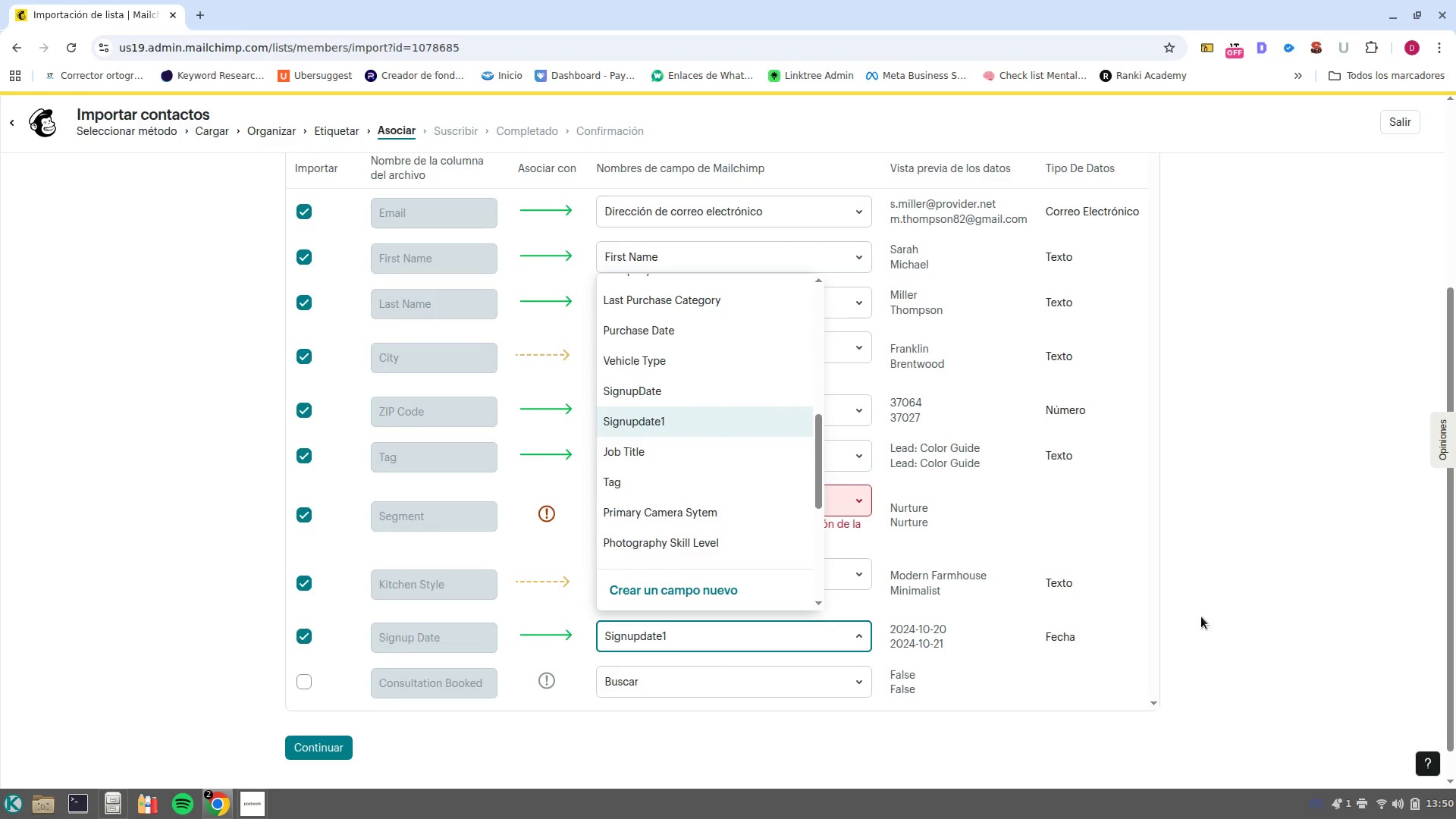 
left_click([1293, 589])
 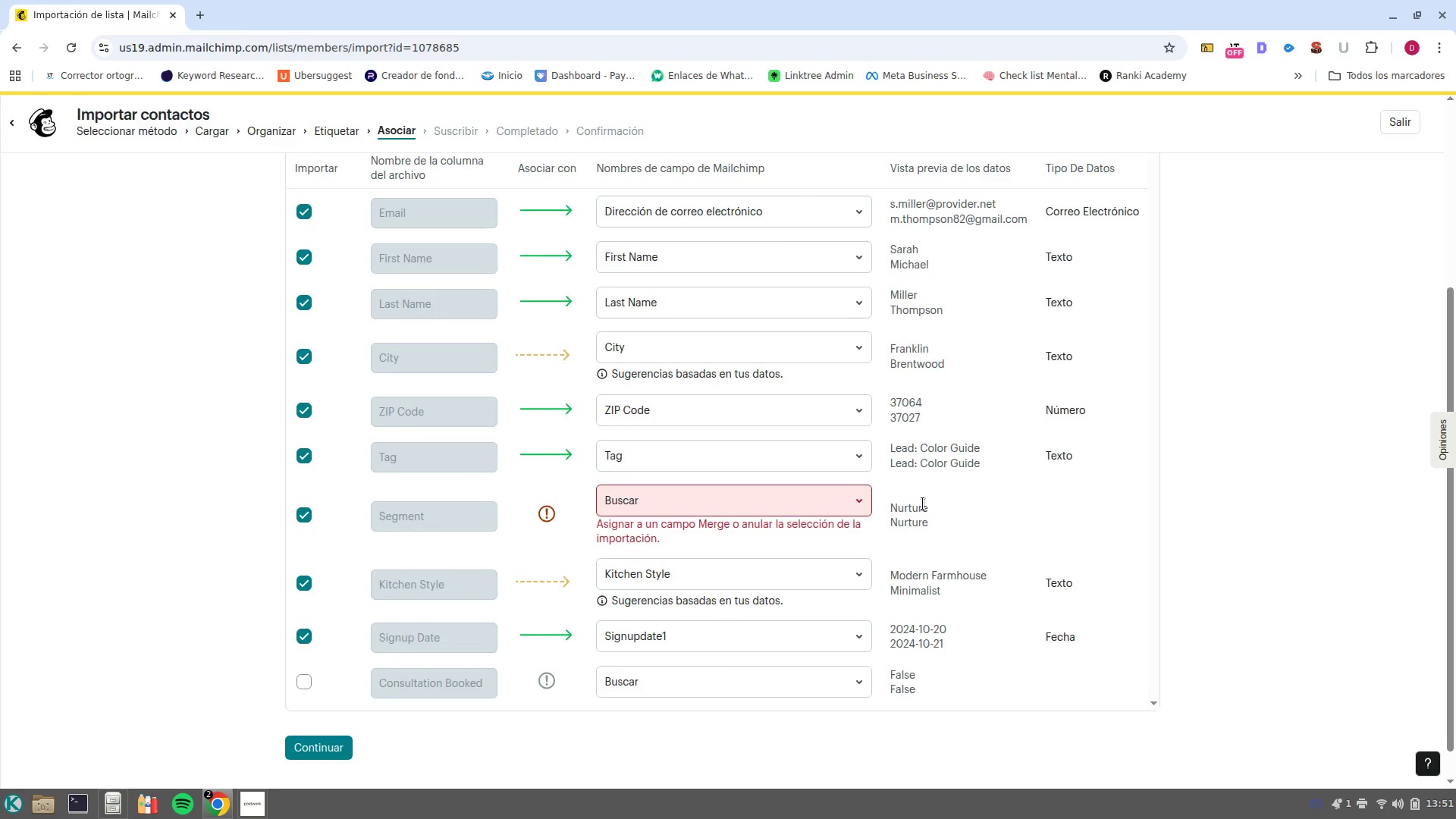 
wait(94.64)
 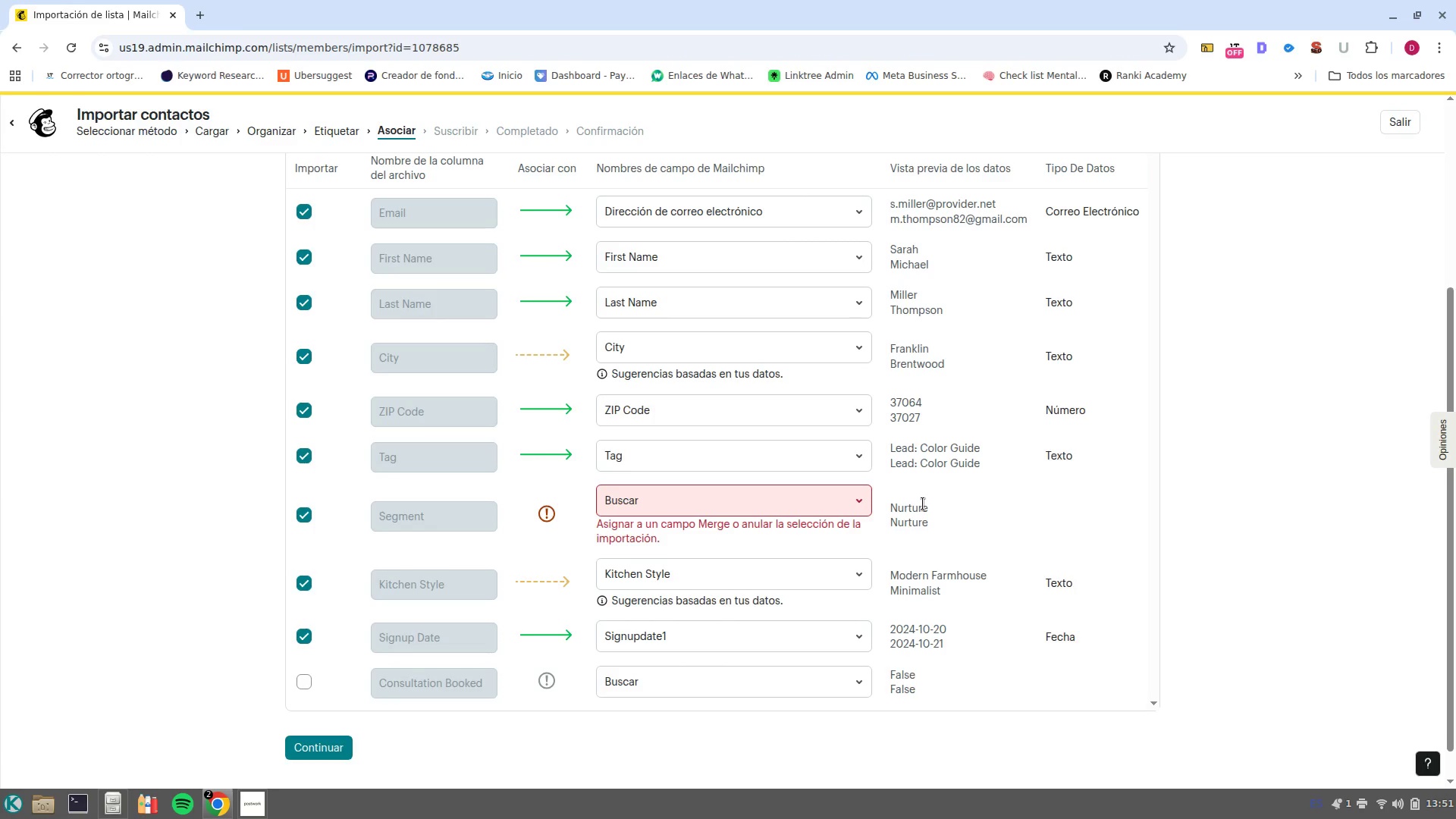 
left_click([796, 680])
 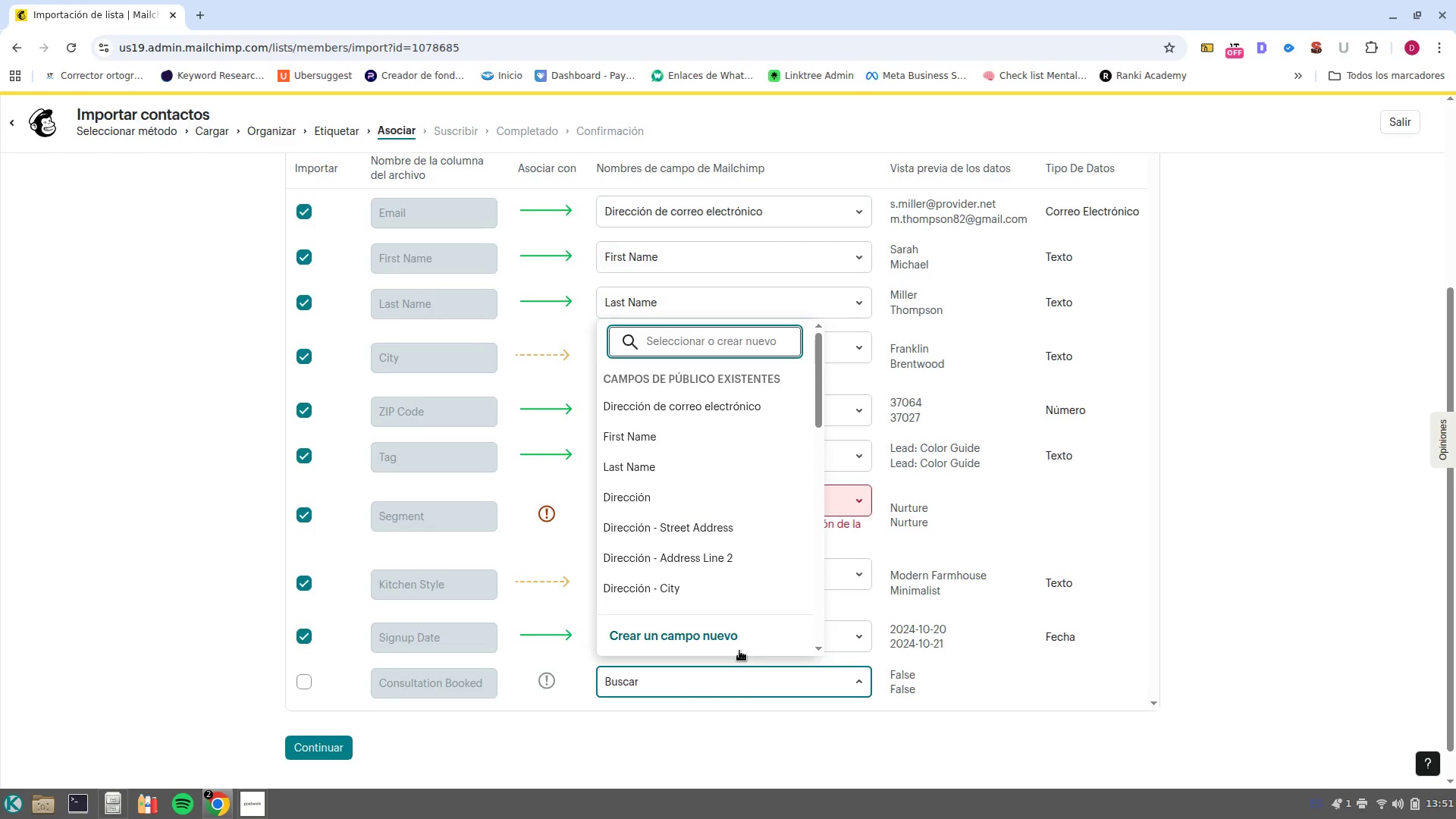 
left_click([714, 646])
 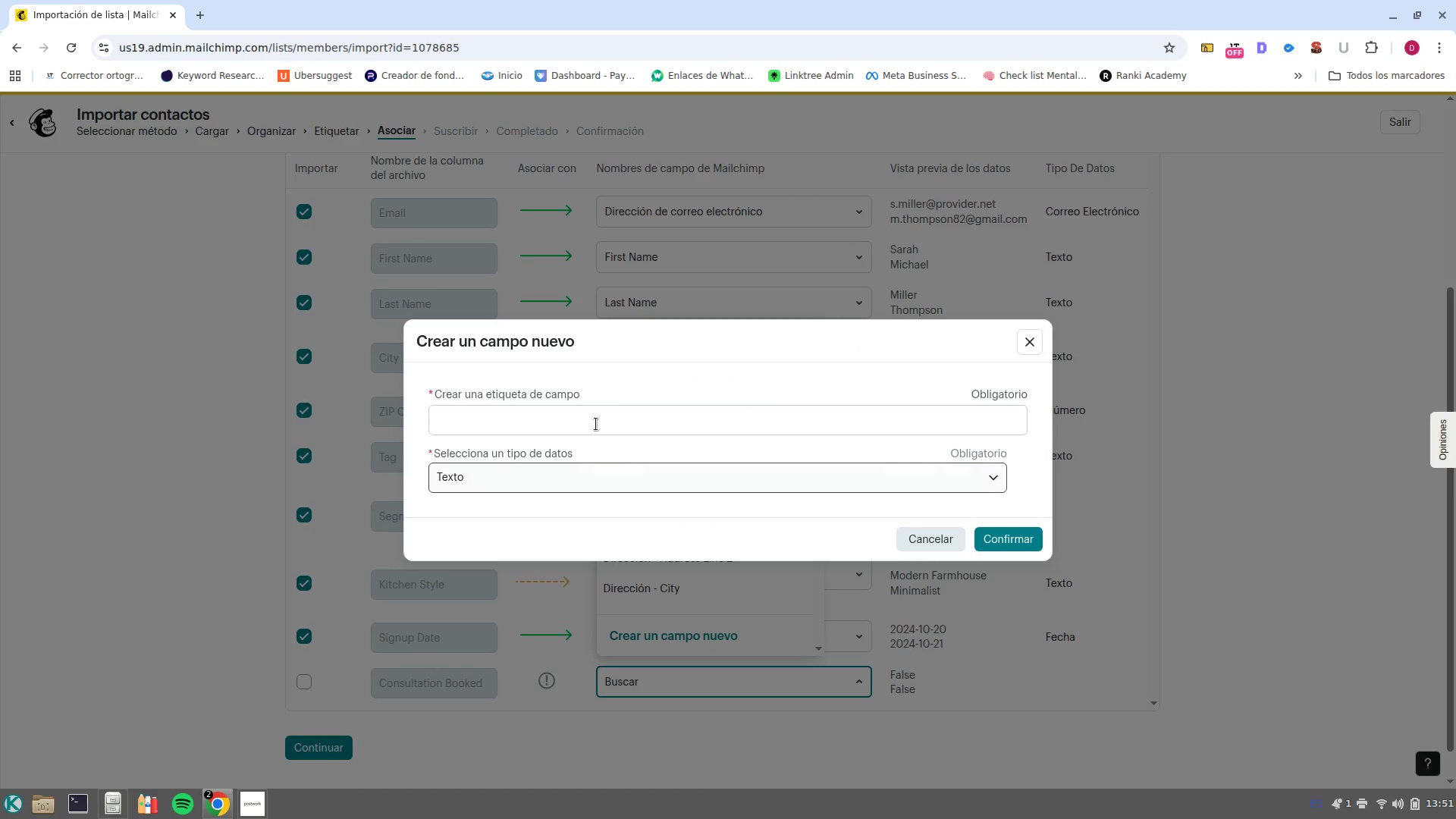 
left_click([596, 418])
 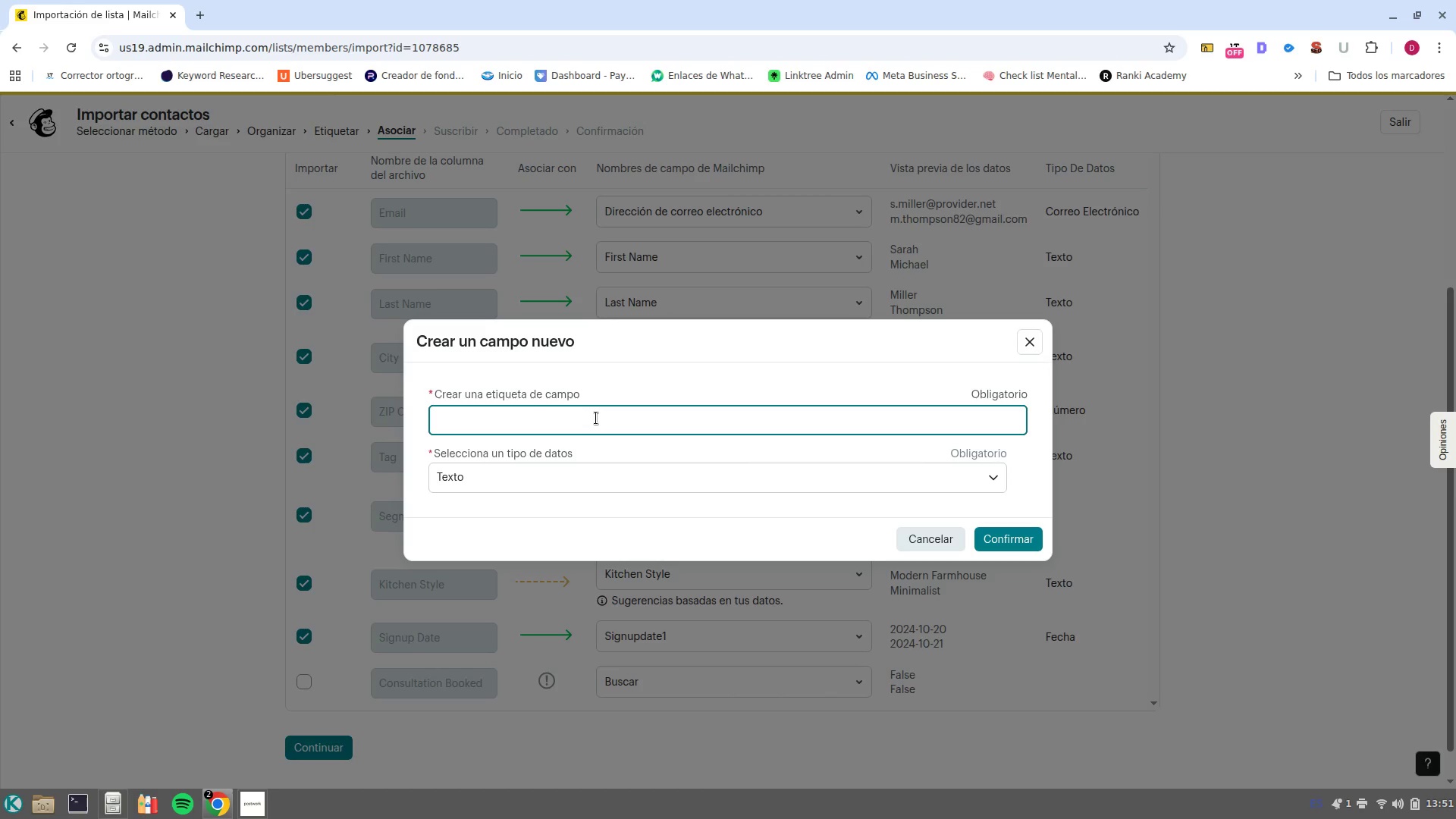 
wait(5.58)
 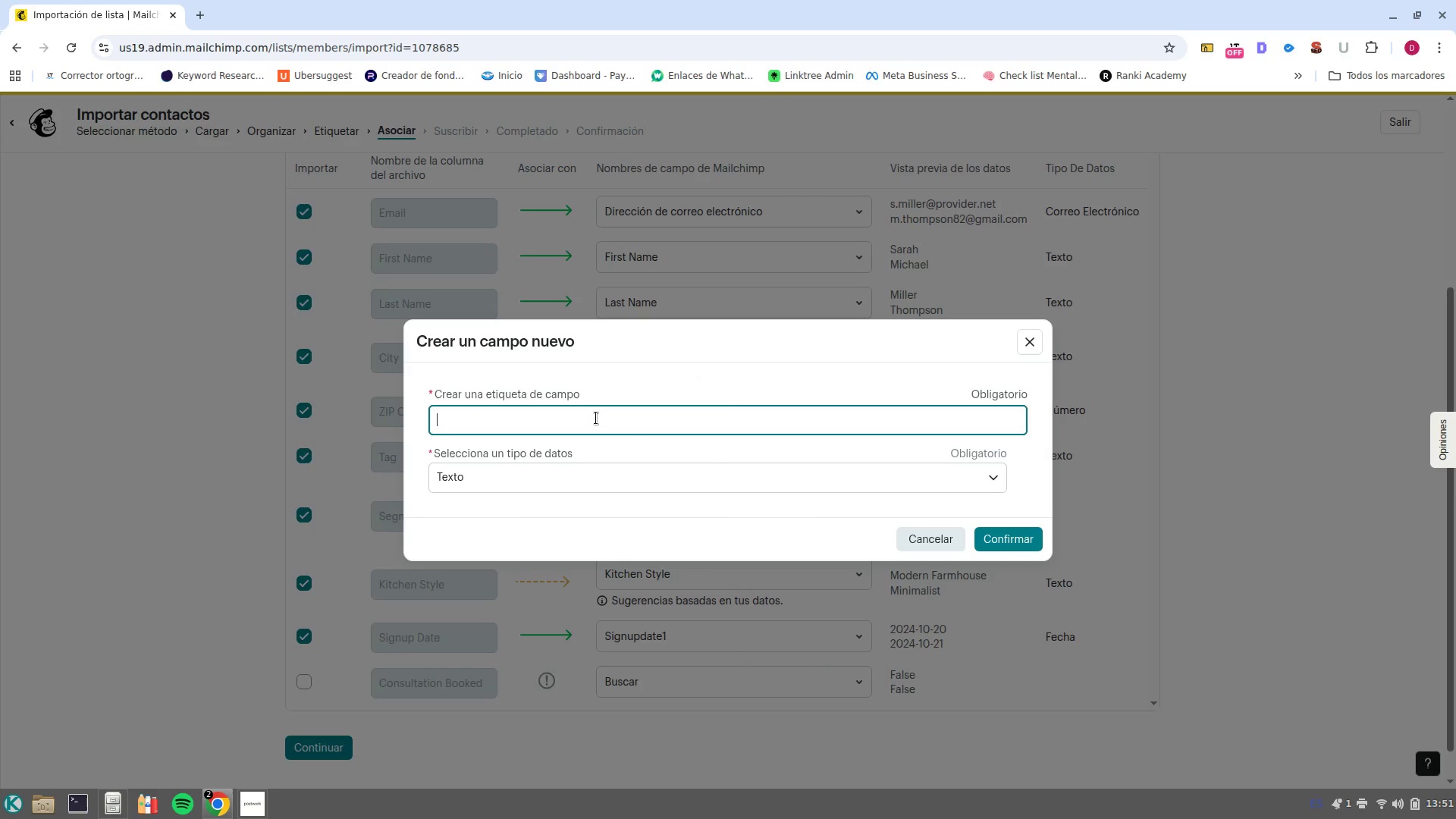 
type(Segment)
 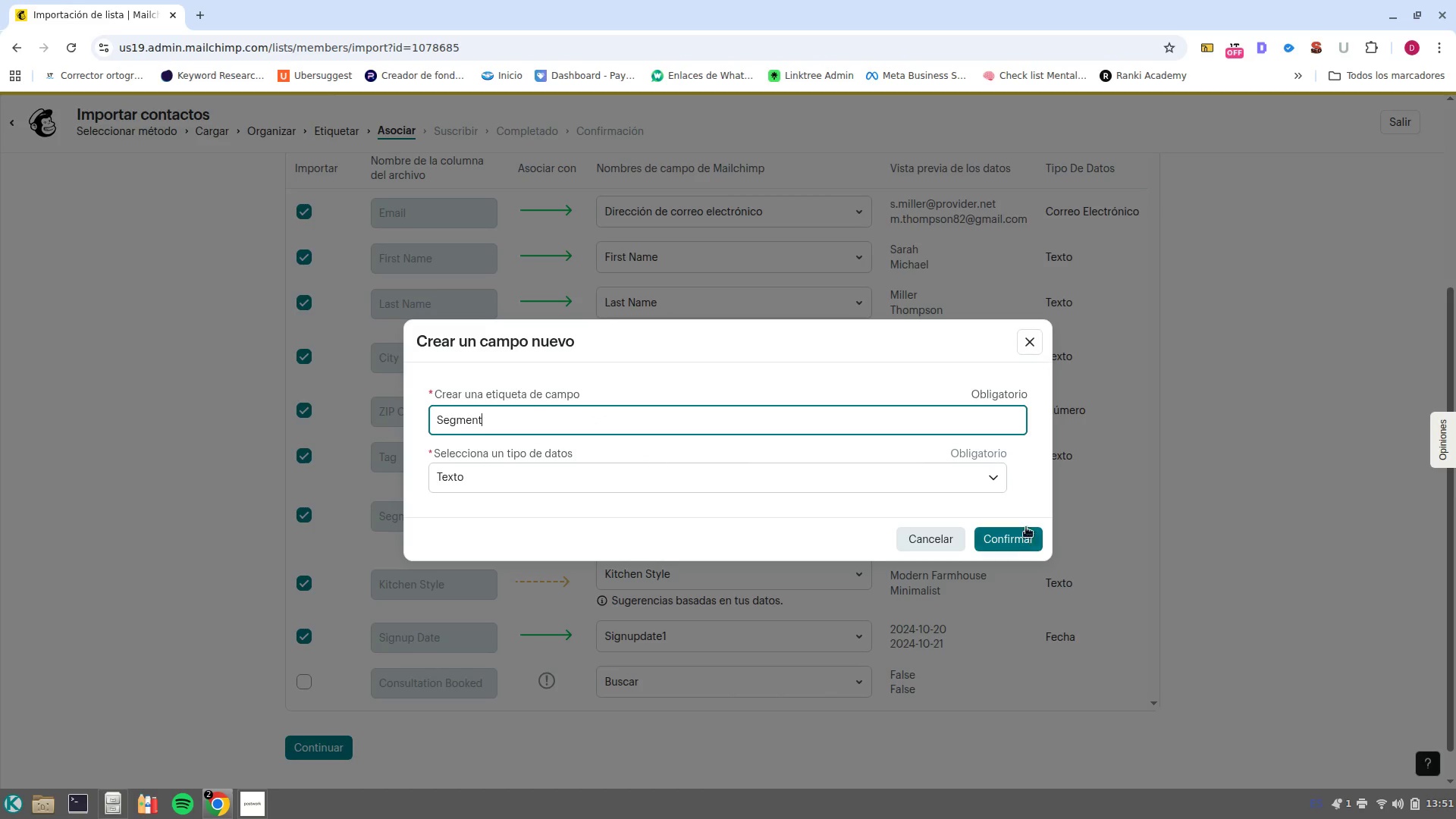 
left_click([1020, 544])
 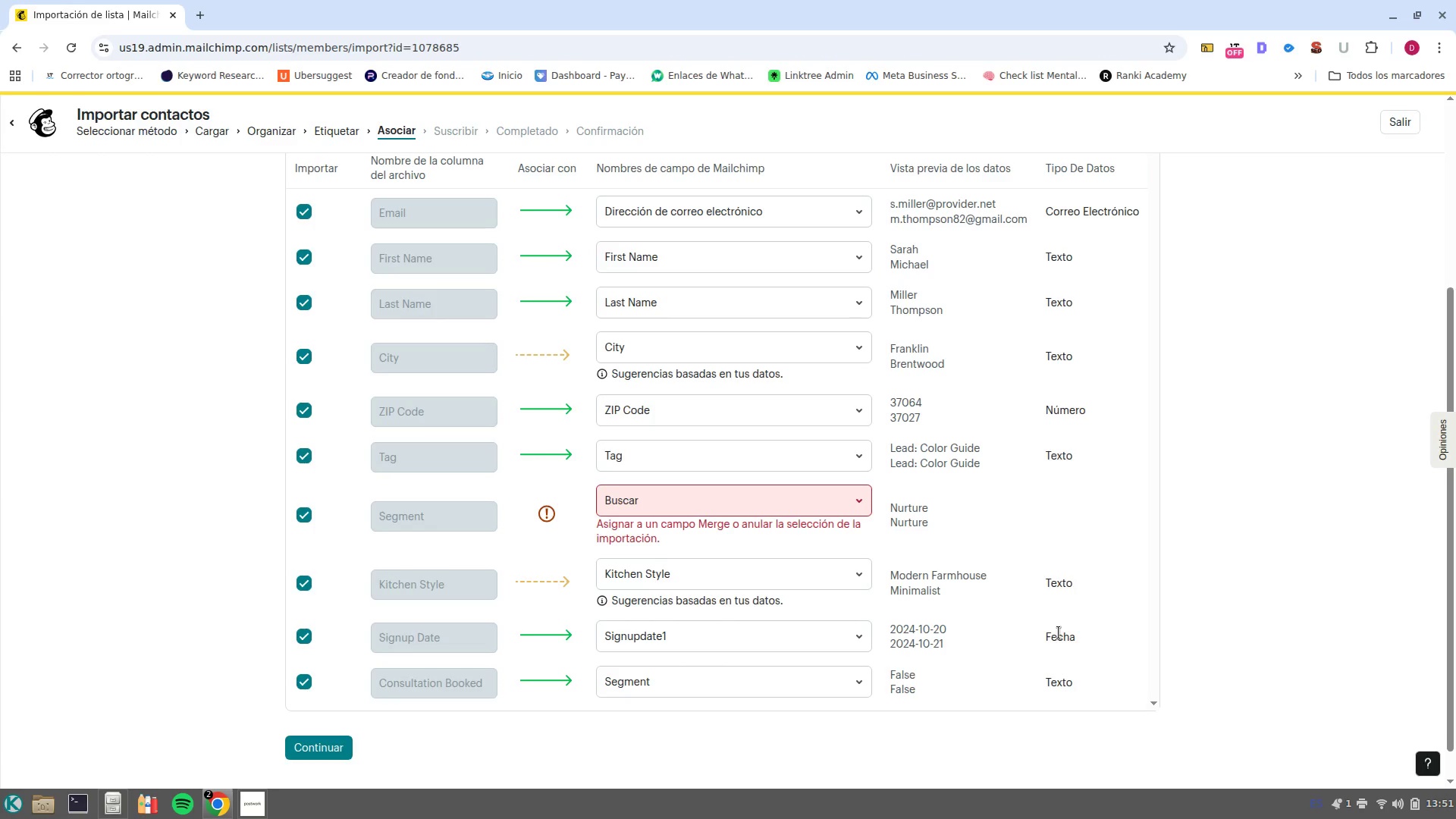 
wait(16.66)
 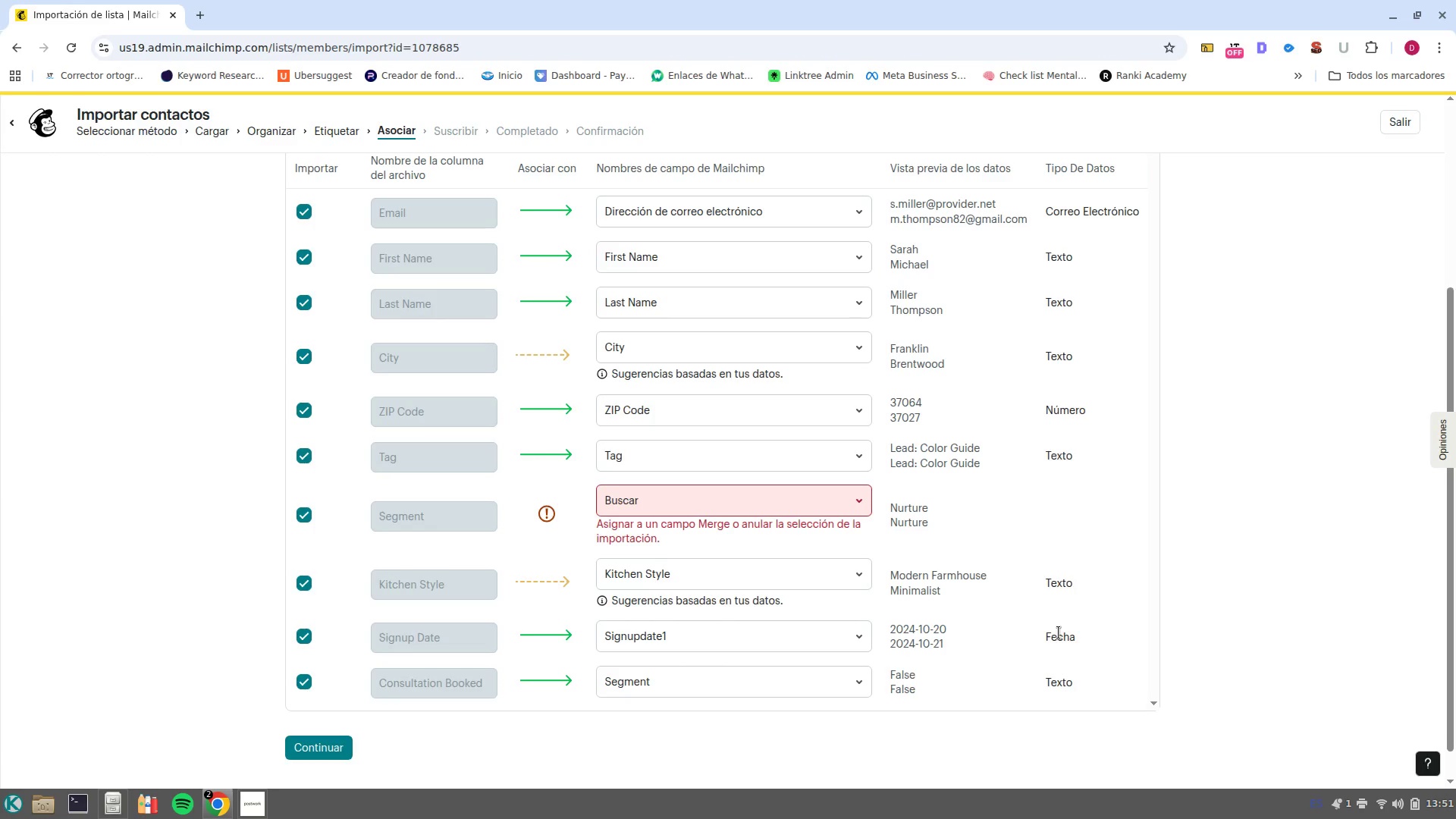 
left_click([698, 679])
 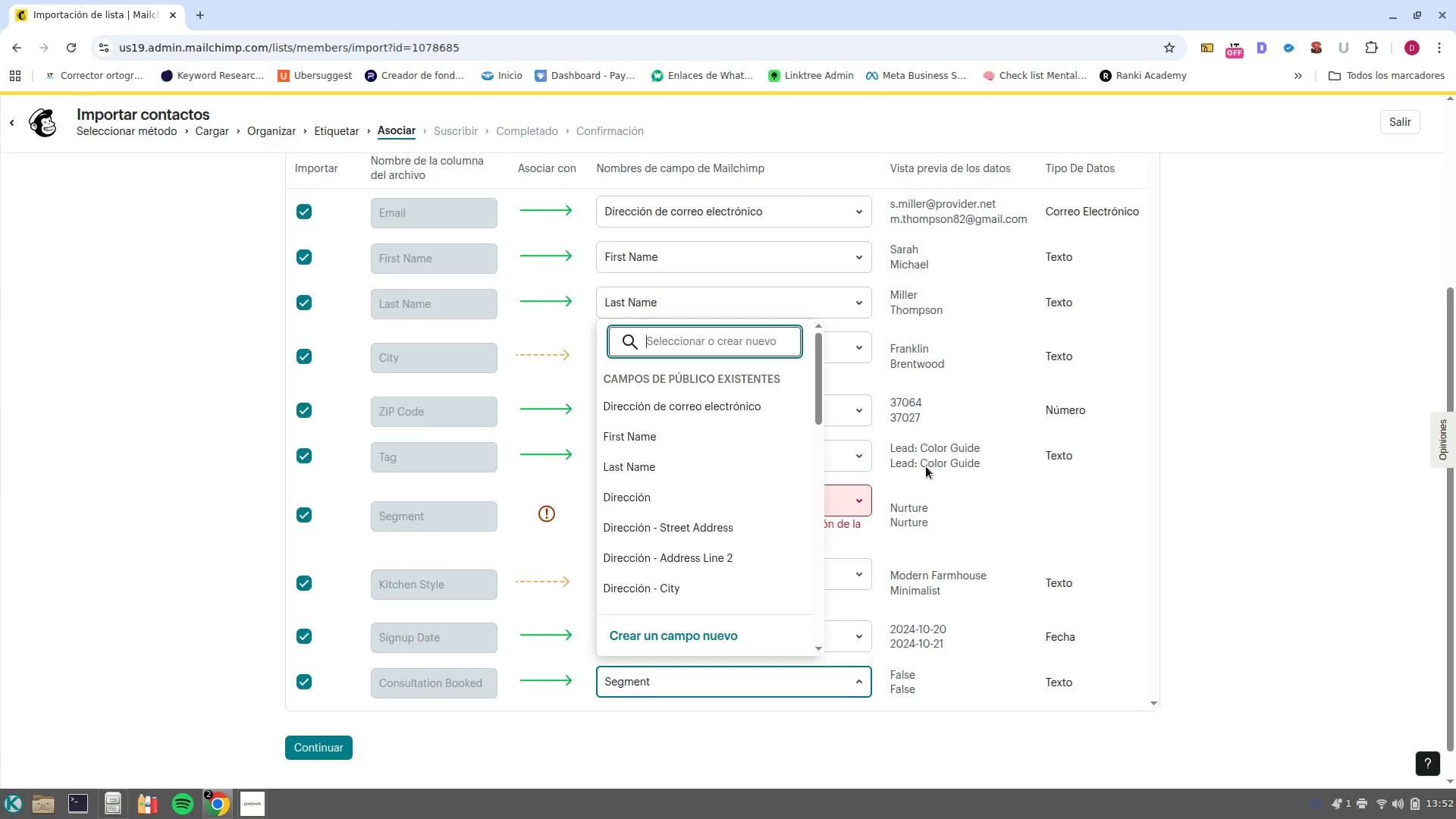 
left_click([937, 481])
 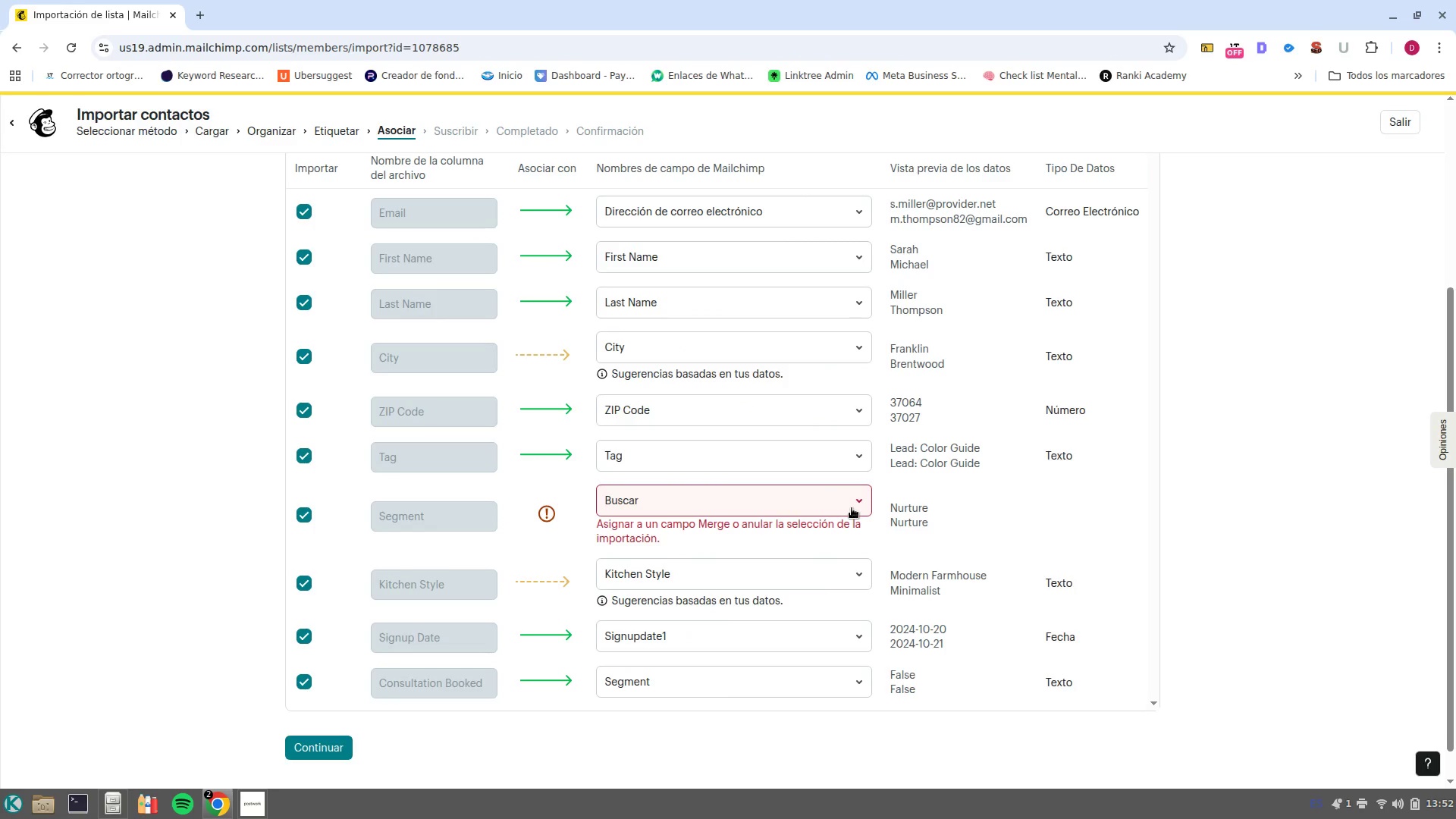 
left_click([852, 508])
 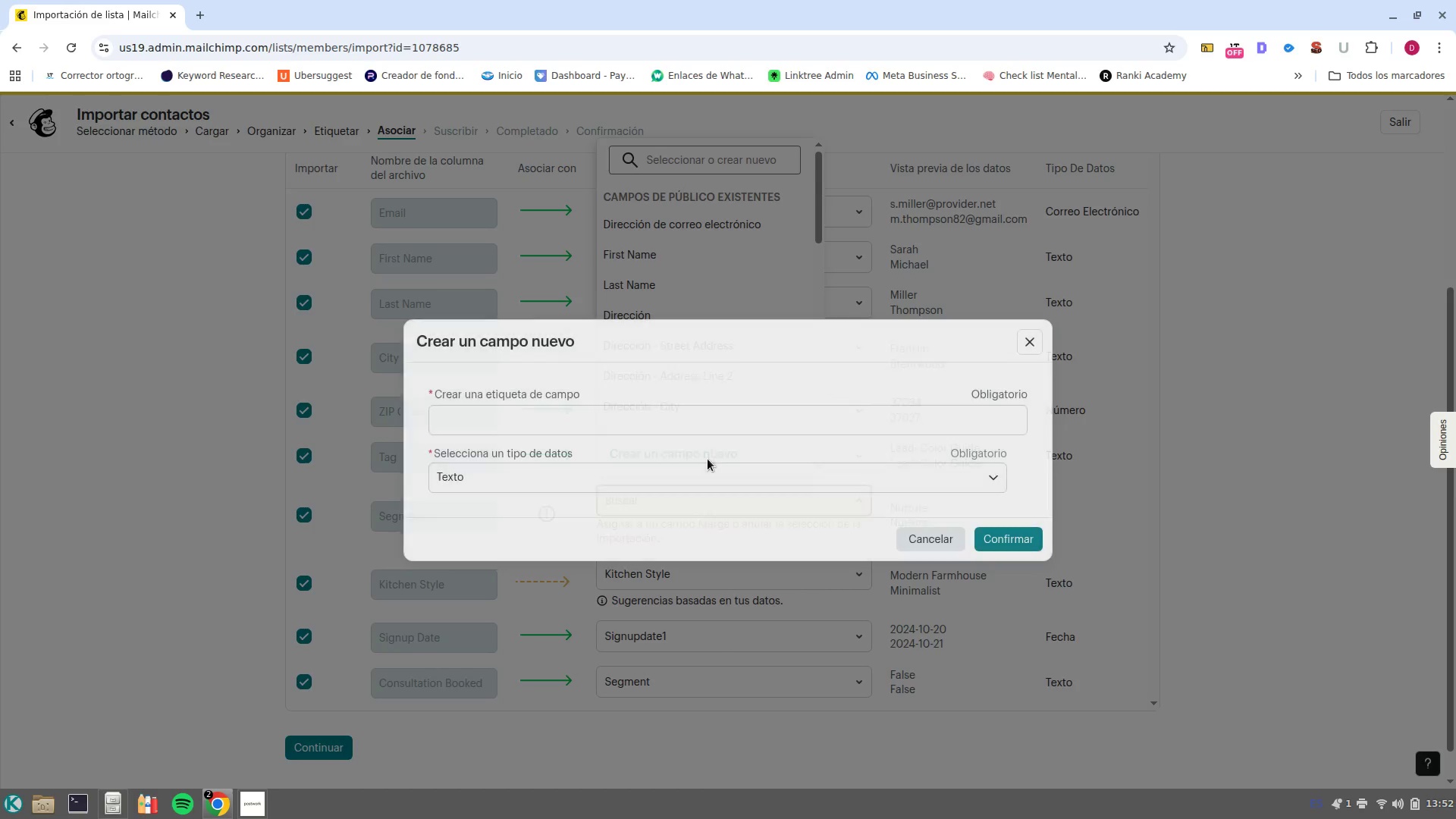 
left_click([635, 422])
 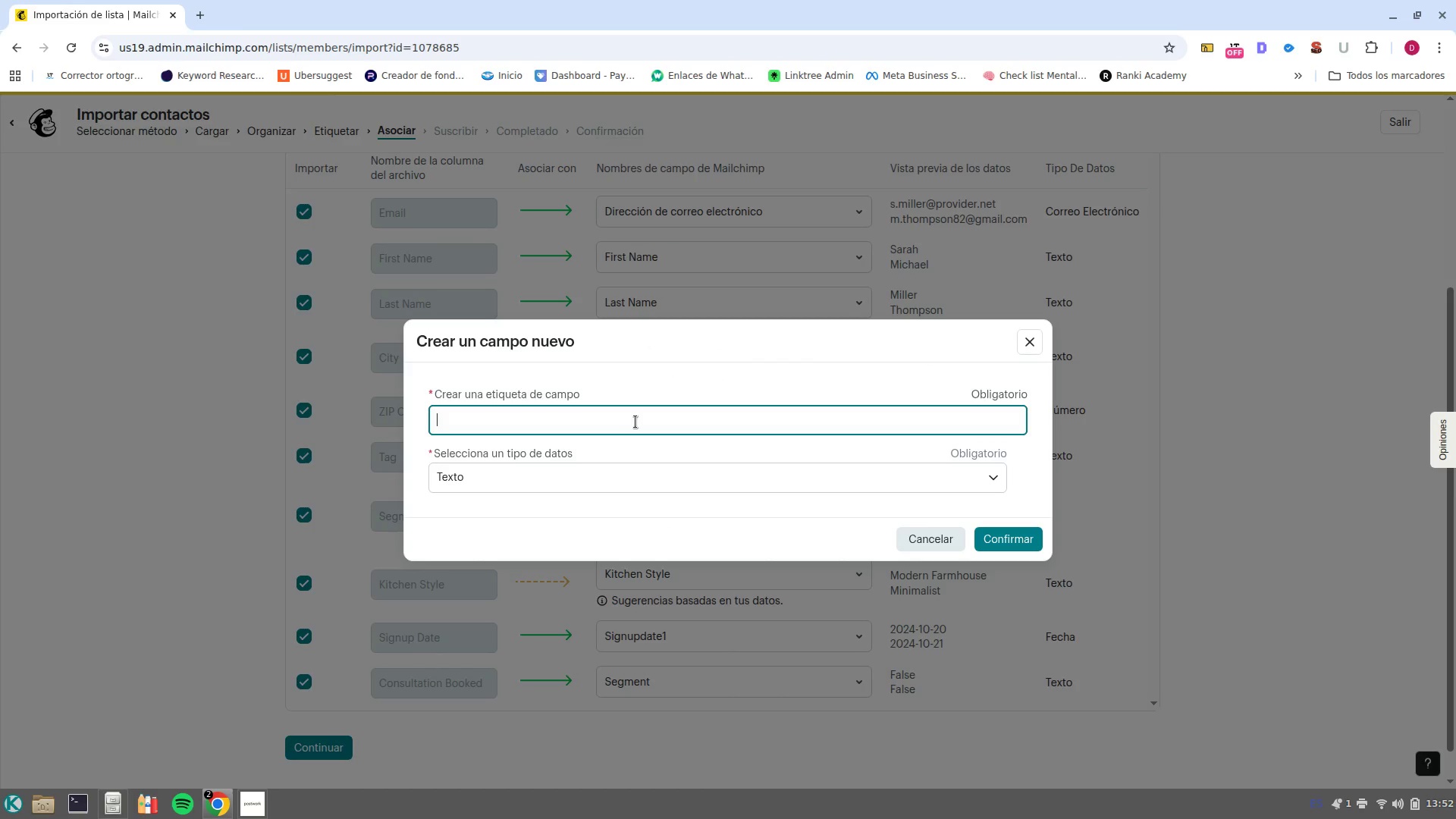 
type(Segment1)
 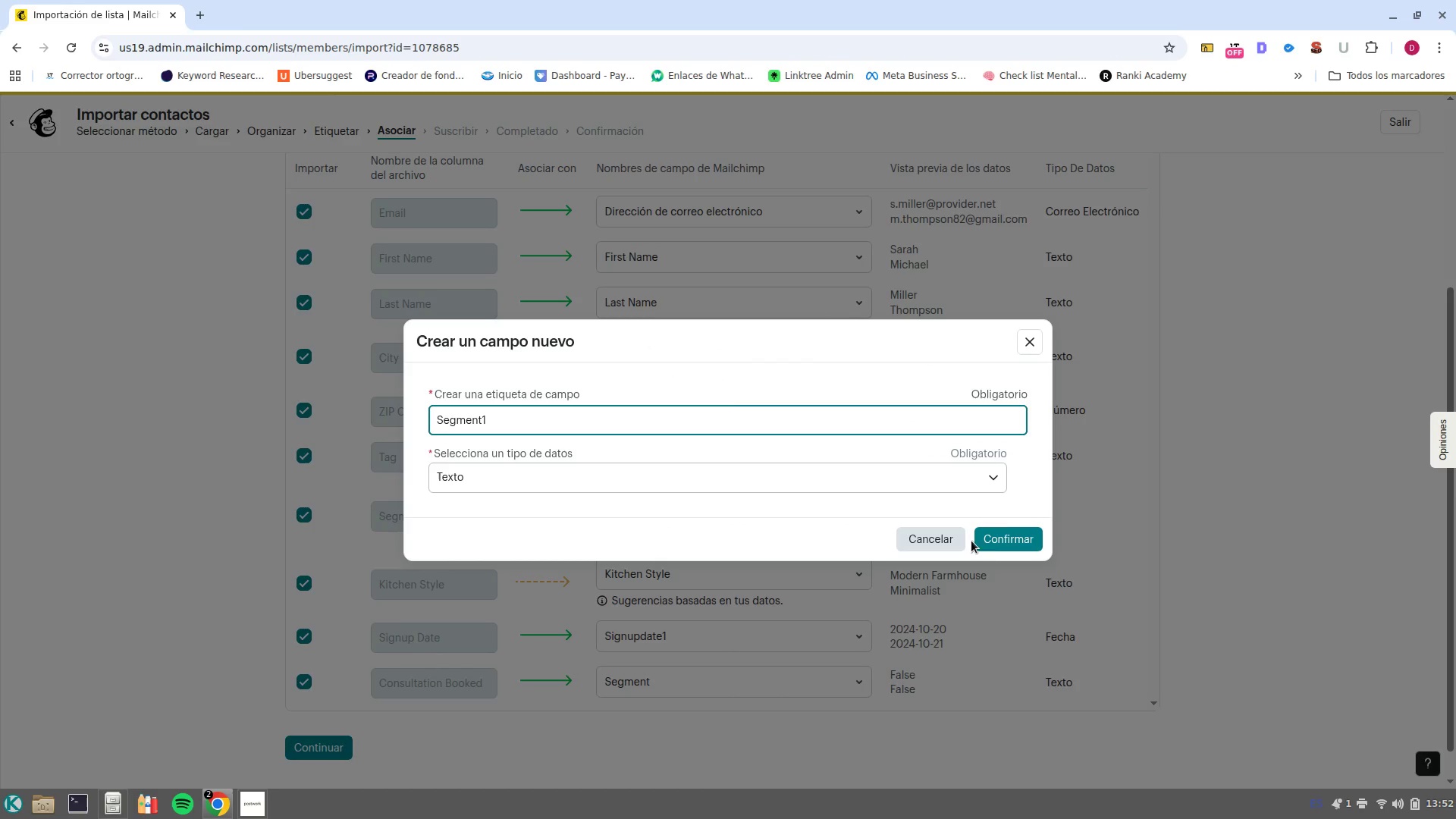 
left_click([1007, 534])
 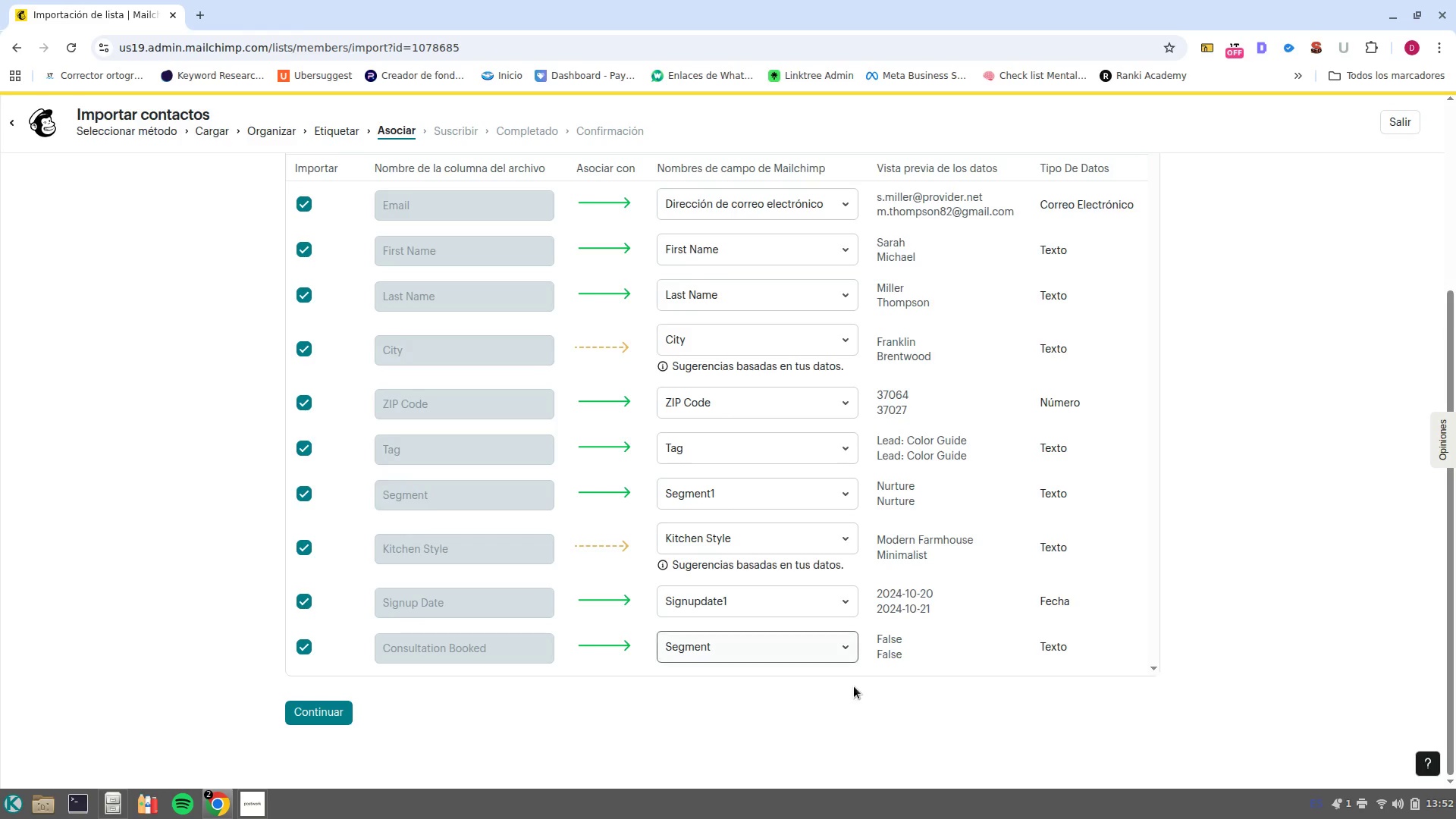 
left_click([844, 639])
 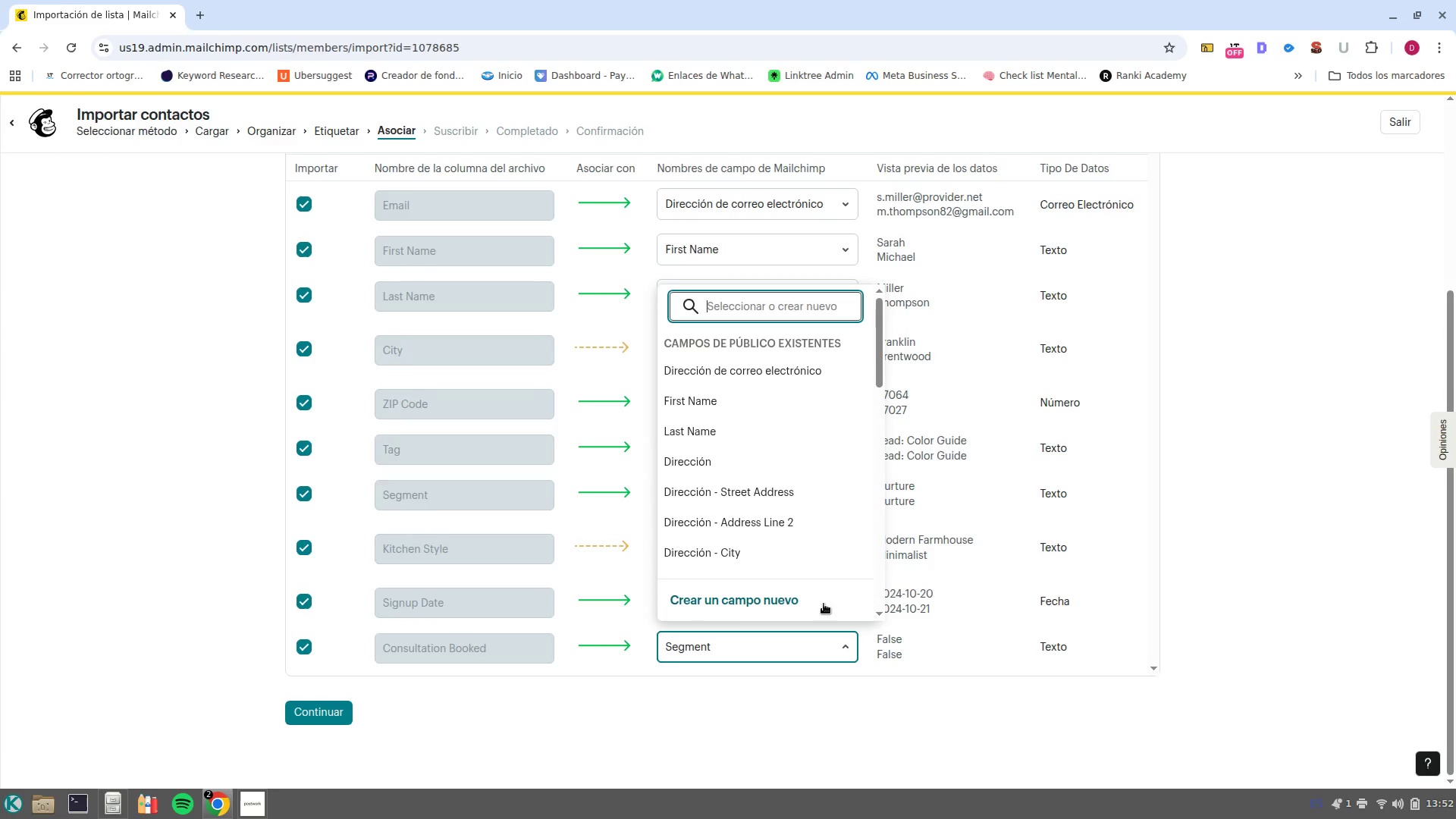 
left_click([824, 604])
 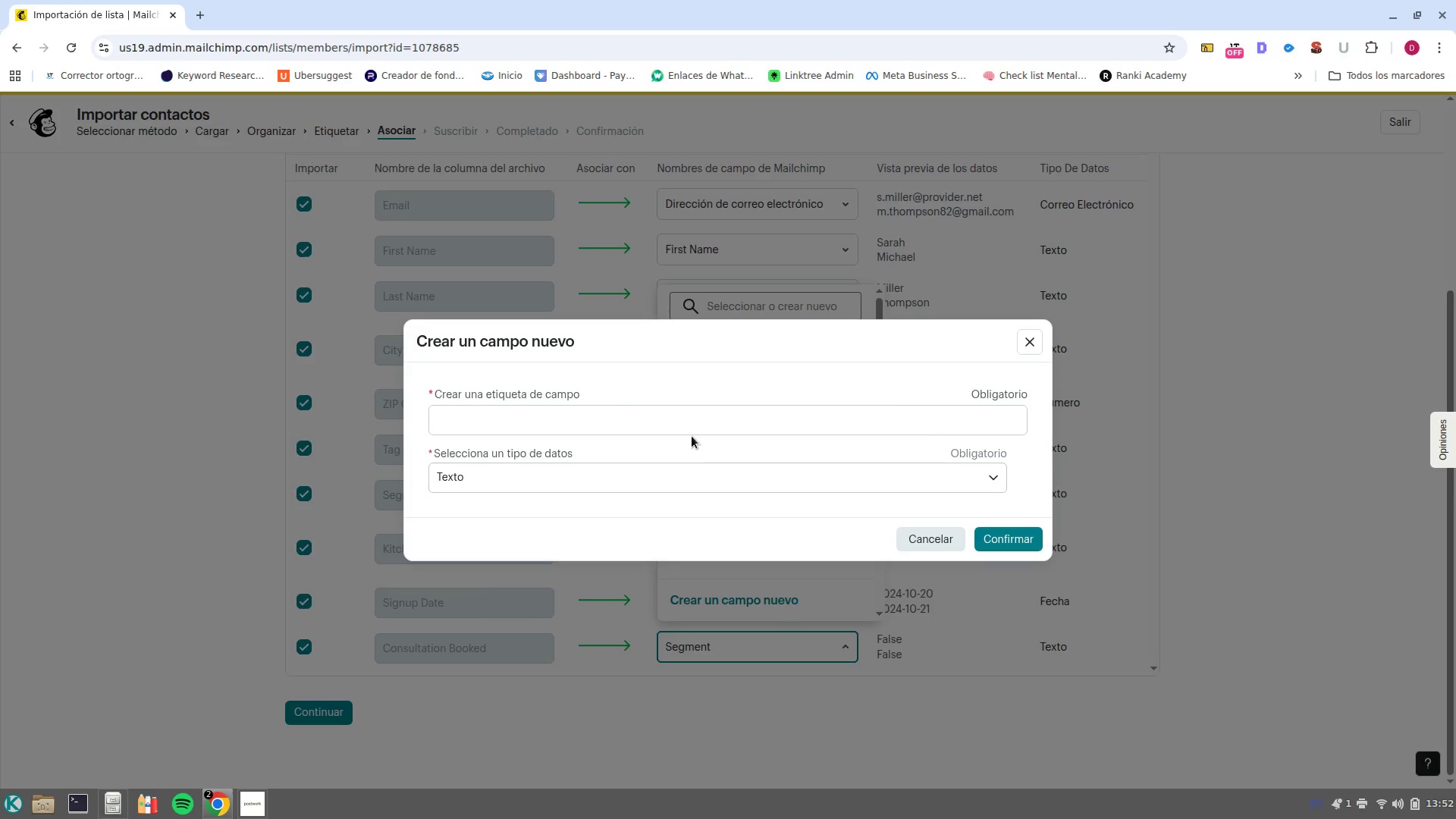 
left_click([692, 429])
 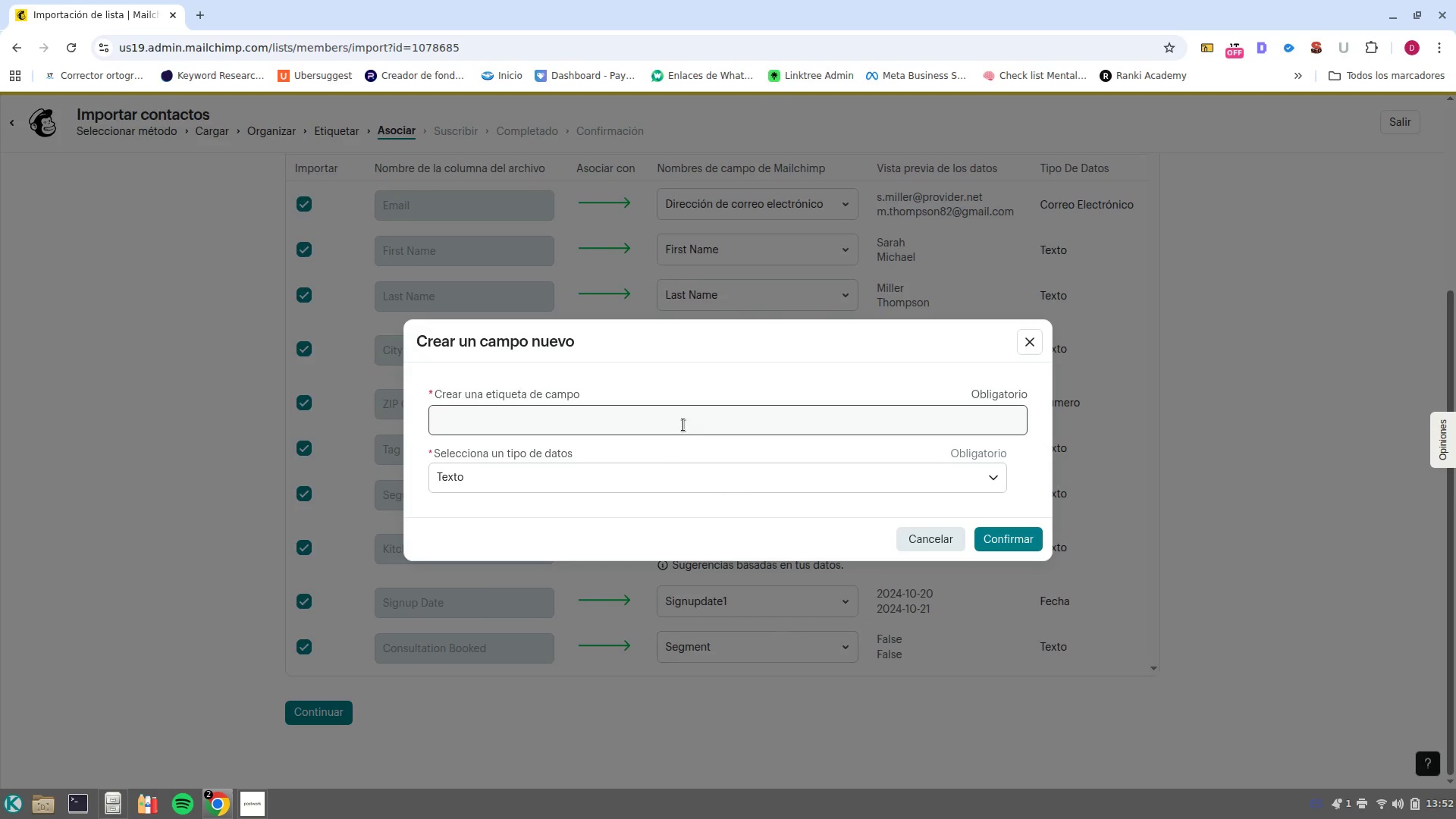 
left_click([683, 425])
 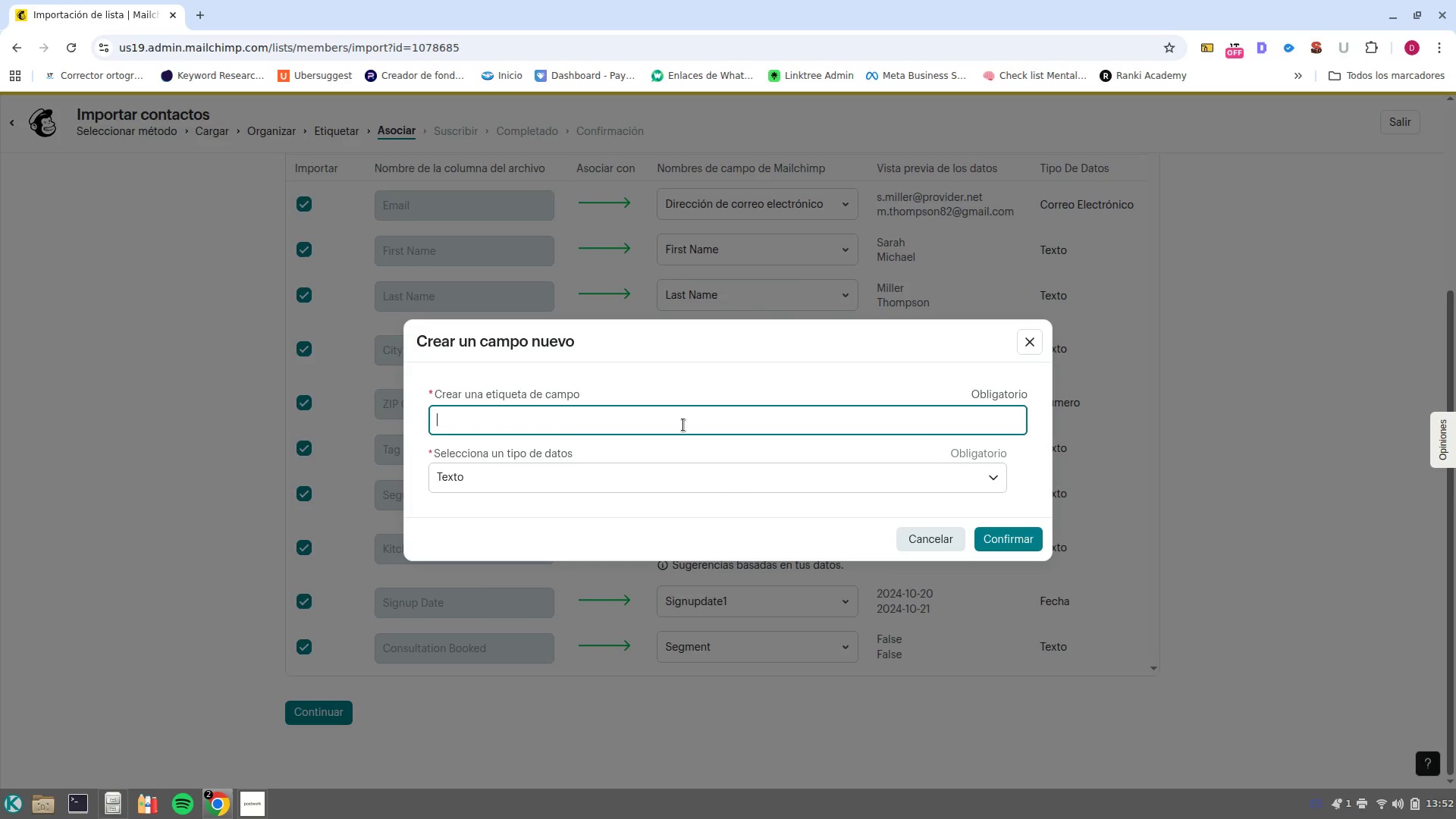 
type(Consultation?Booked)
 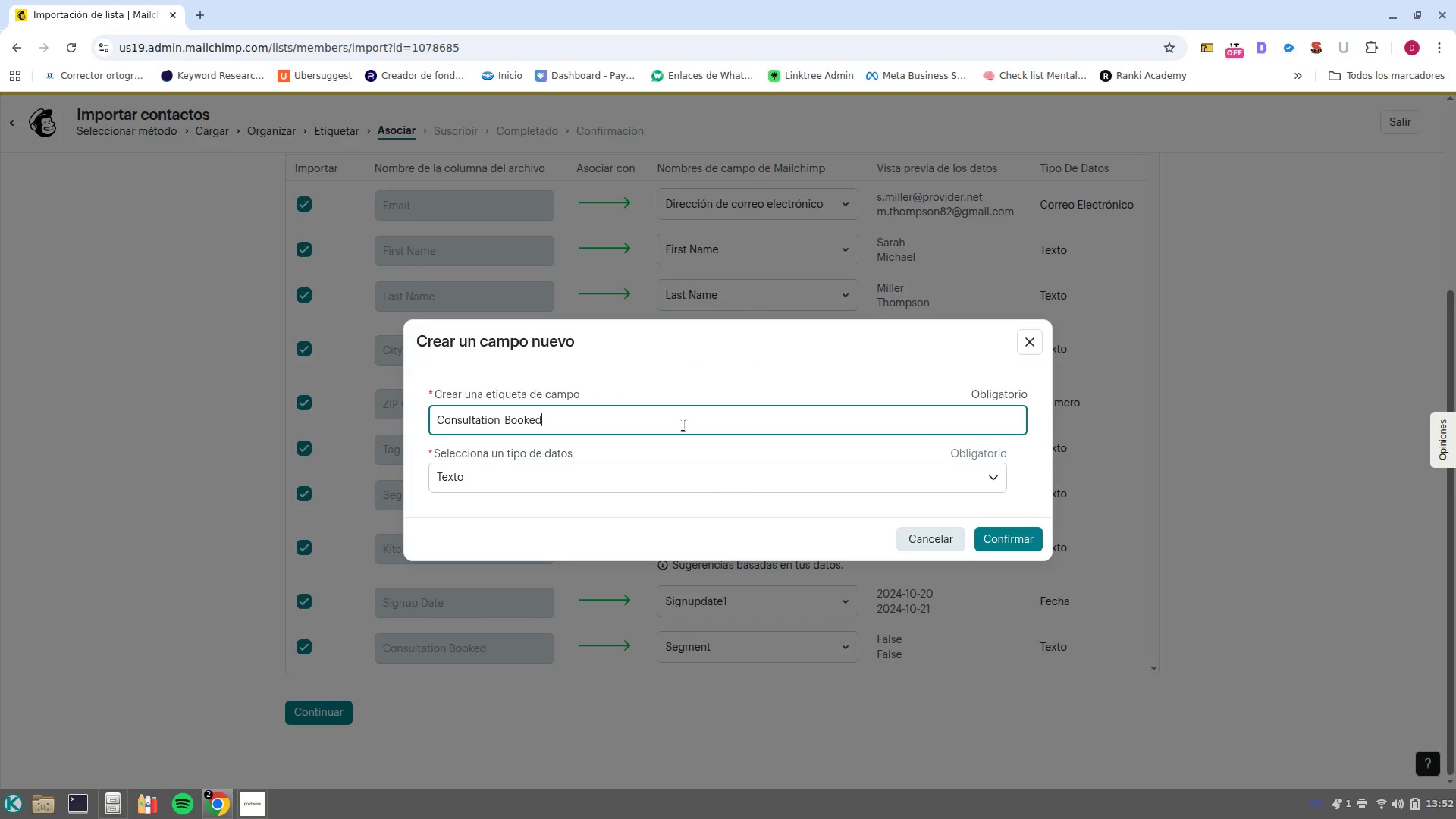 
wait(11.42)
 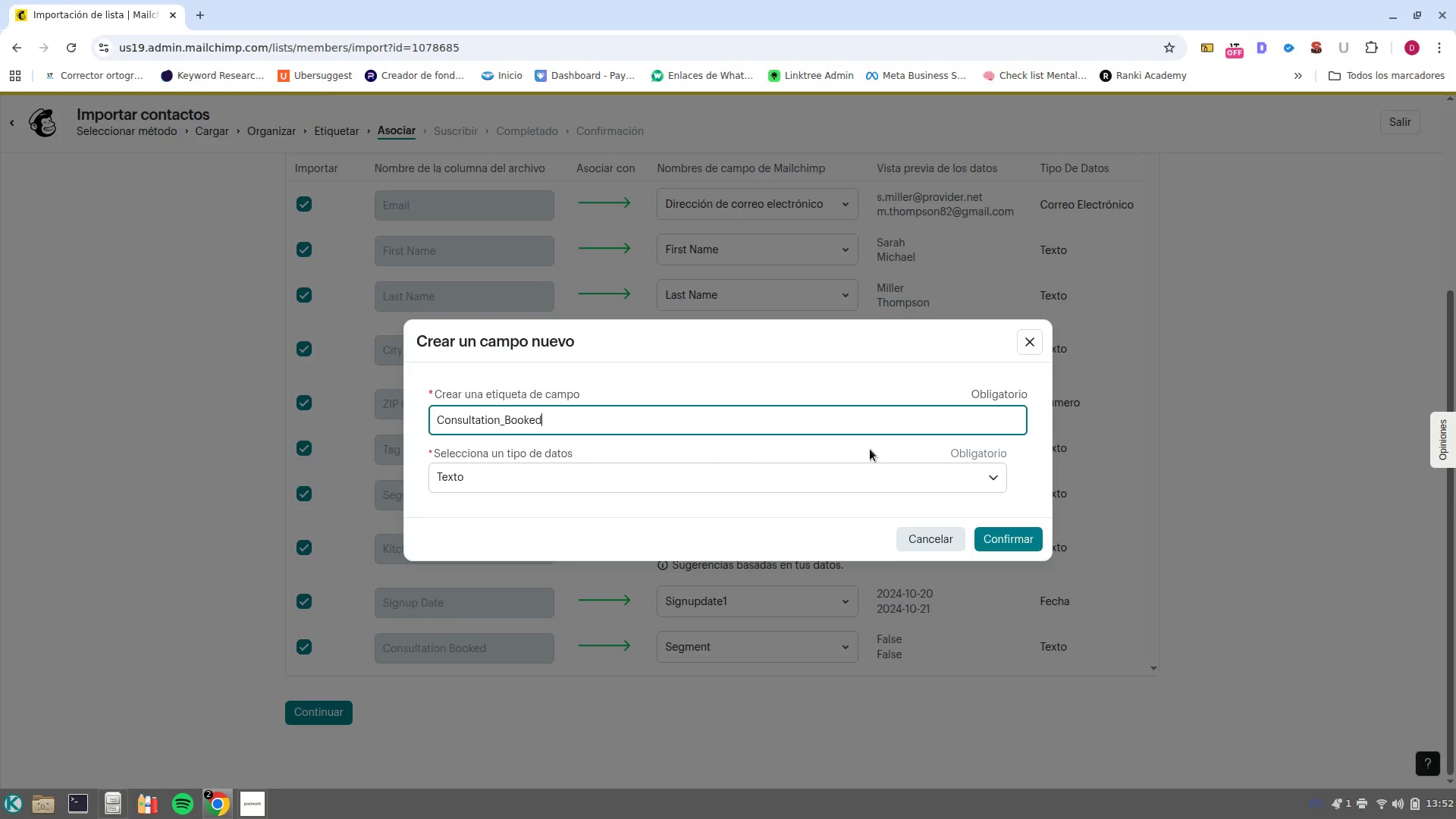 
left_click([996, 541])
 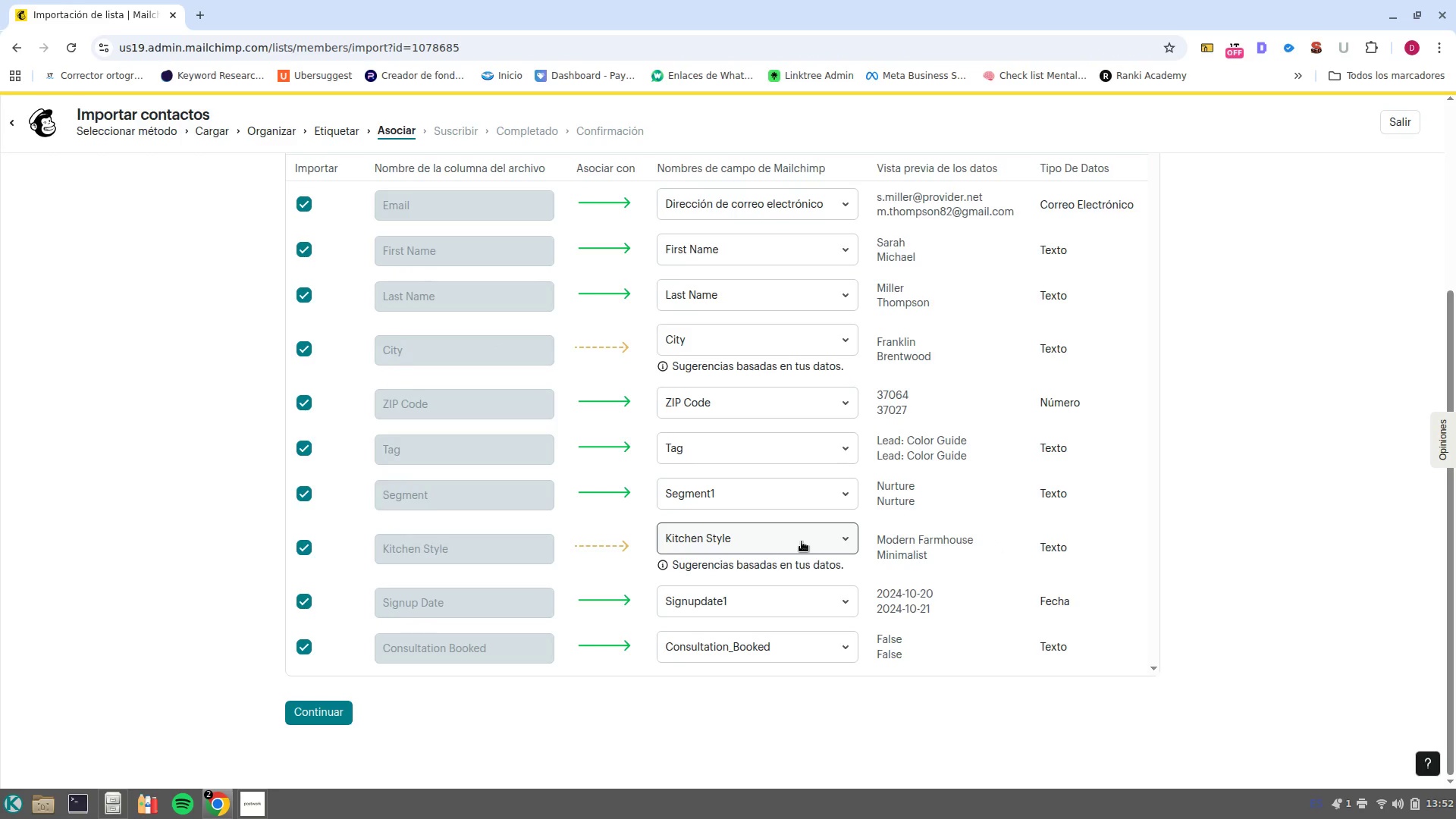 
wait(14.88)
 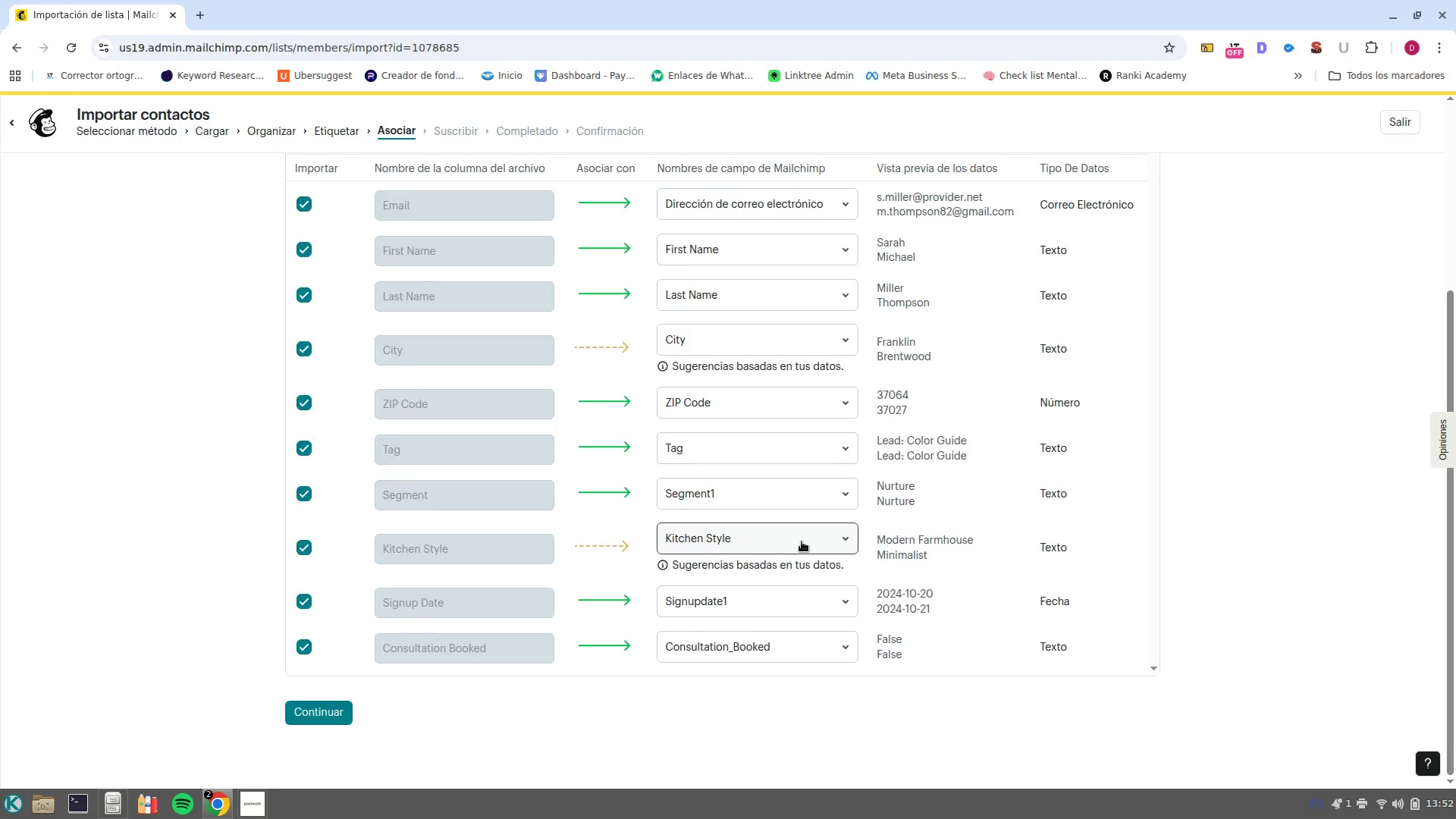 
left_click([802, 541])
 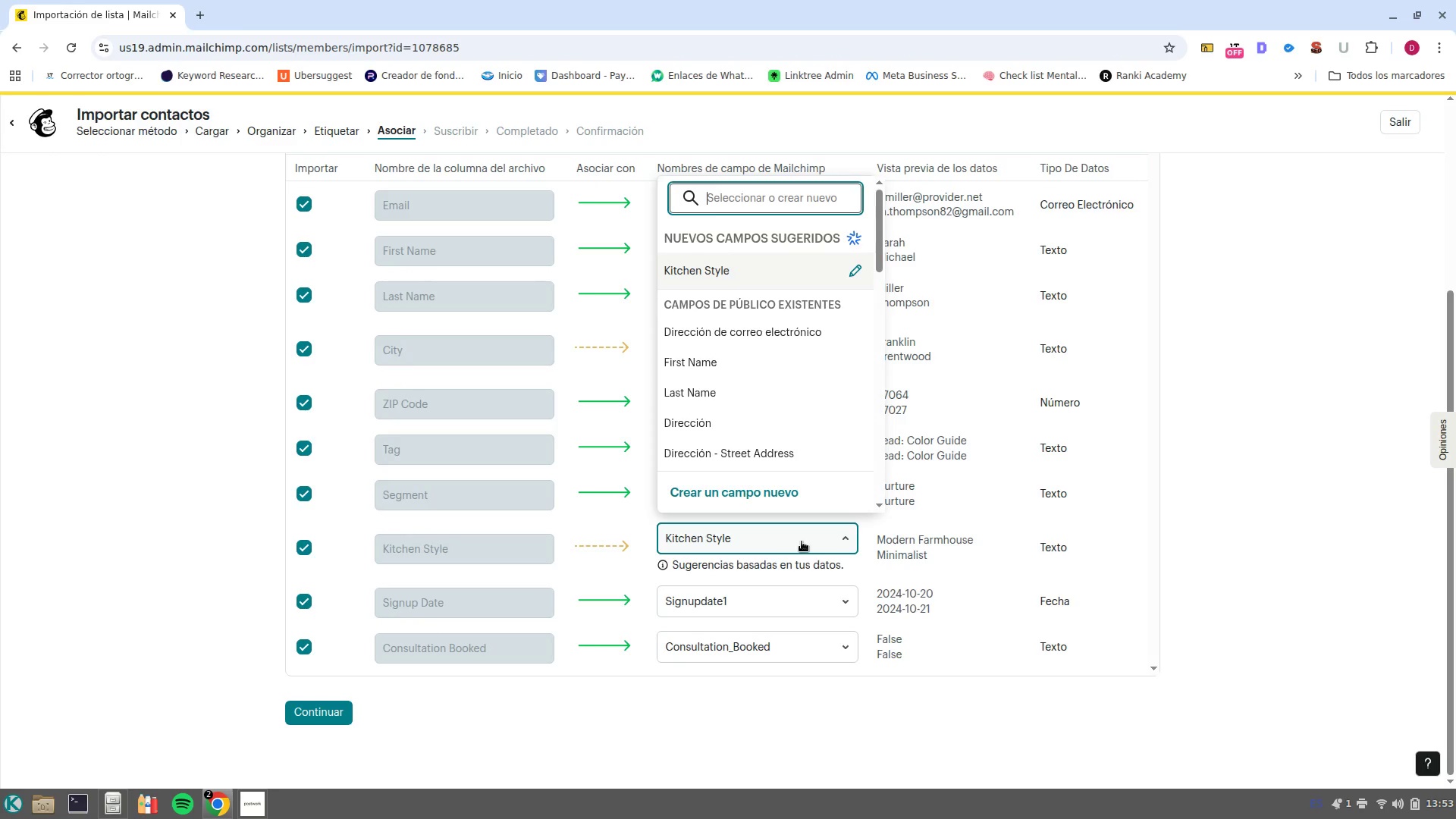 
wait(36.83)
 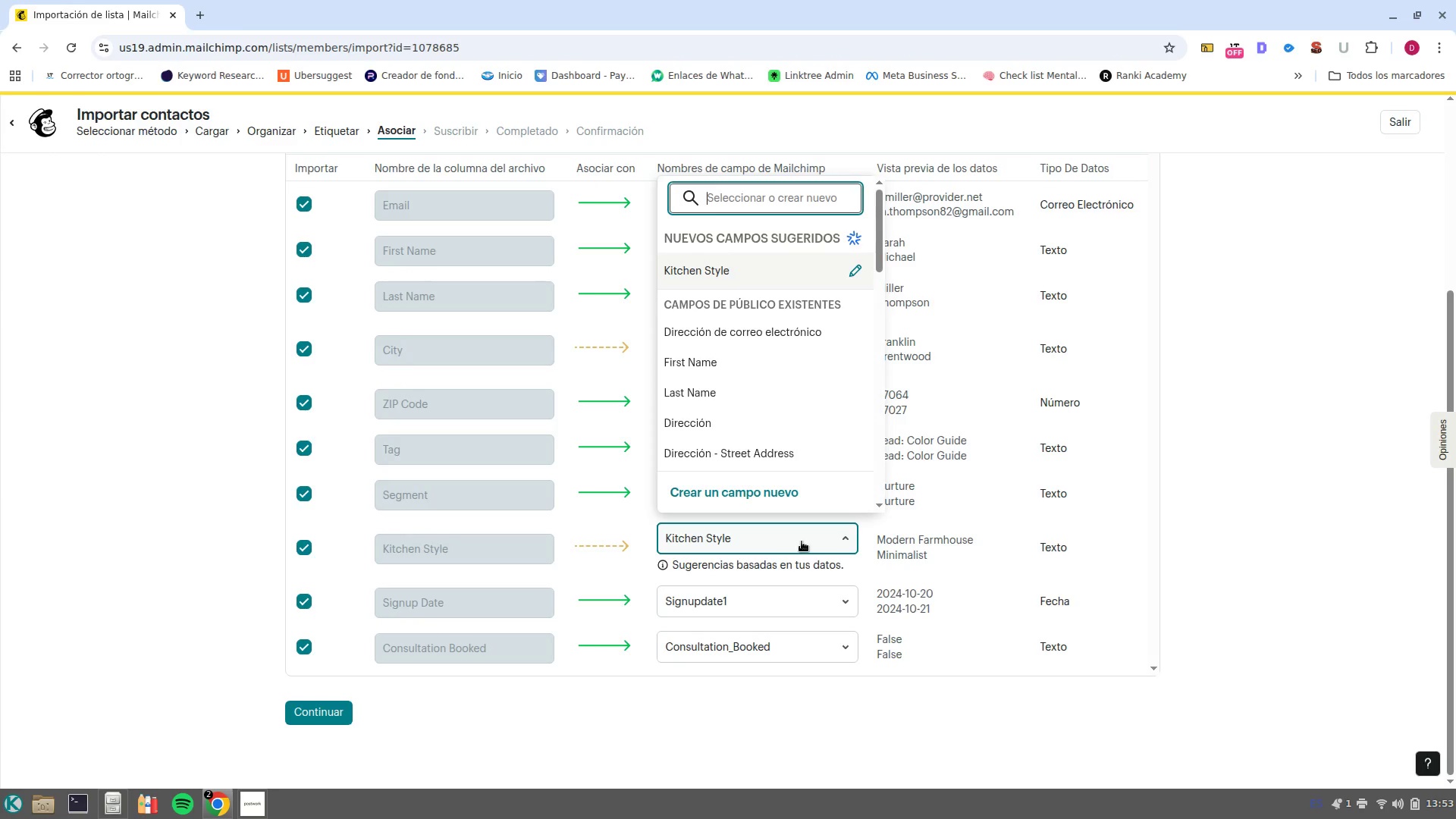 
left_click([1448, 607])
 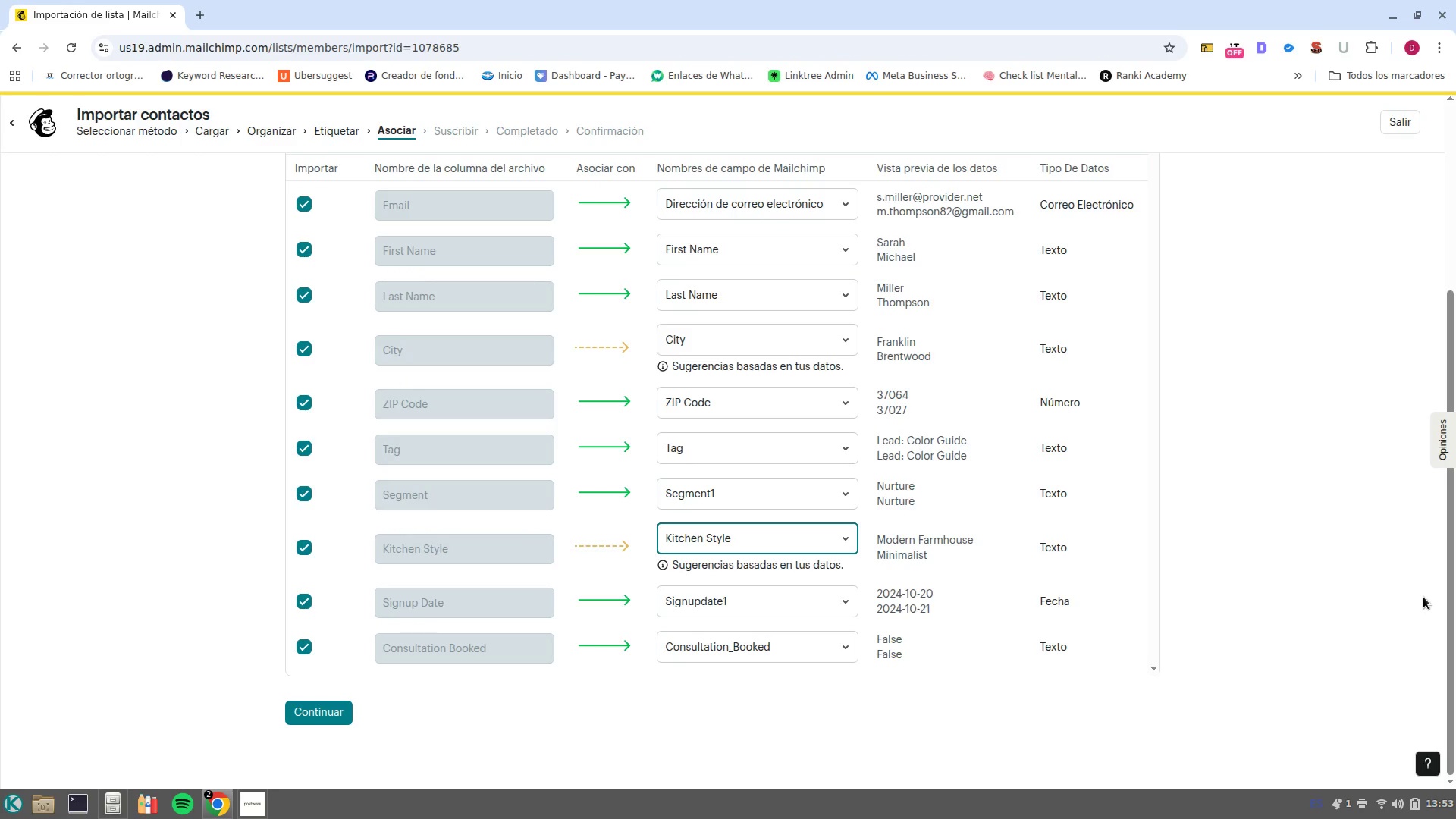 
wait(14.93)
 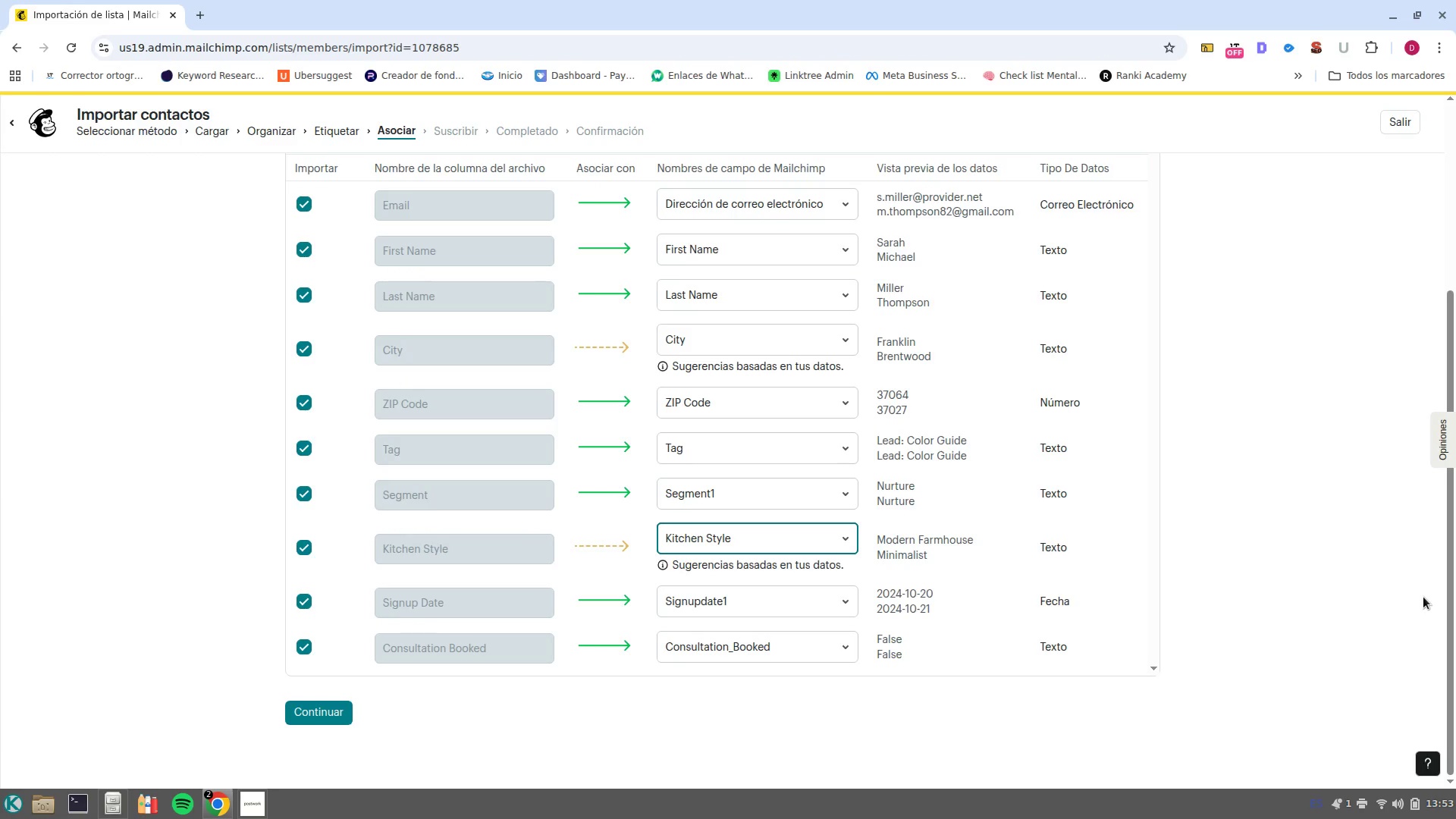 
scroll: coordinate [742, 629], scroll_direction: none, amount: 0.0
 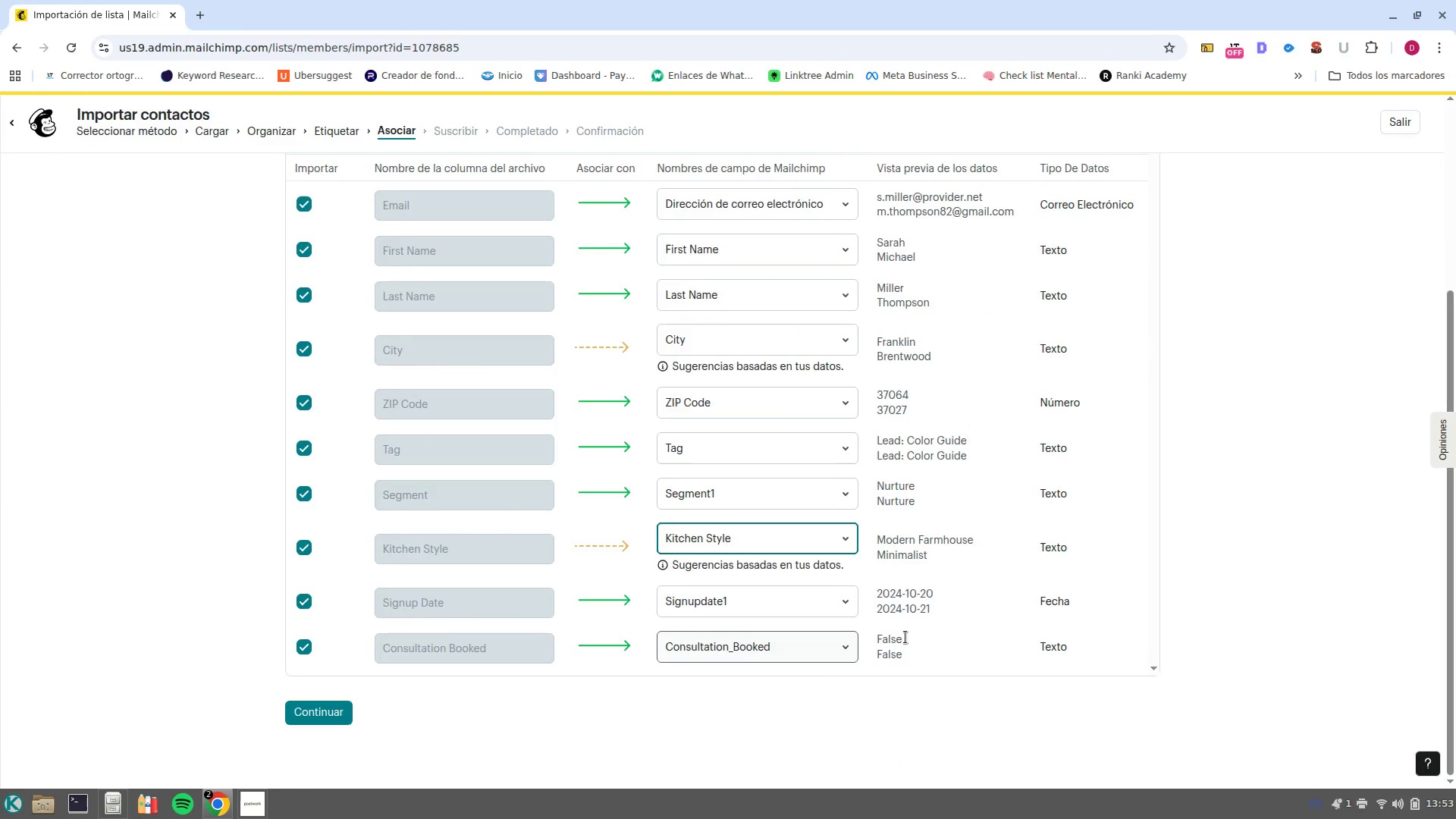 
scroll: coordinate [933, 642], scroll_direction: up, amount: 2.0
 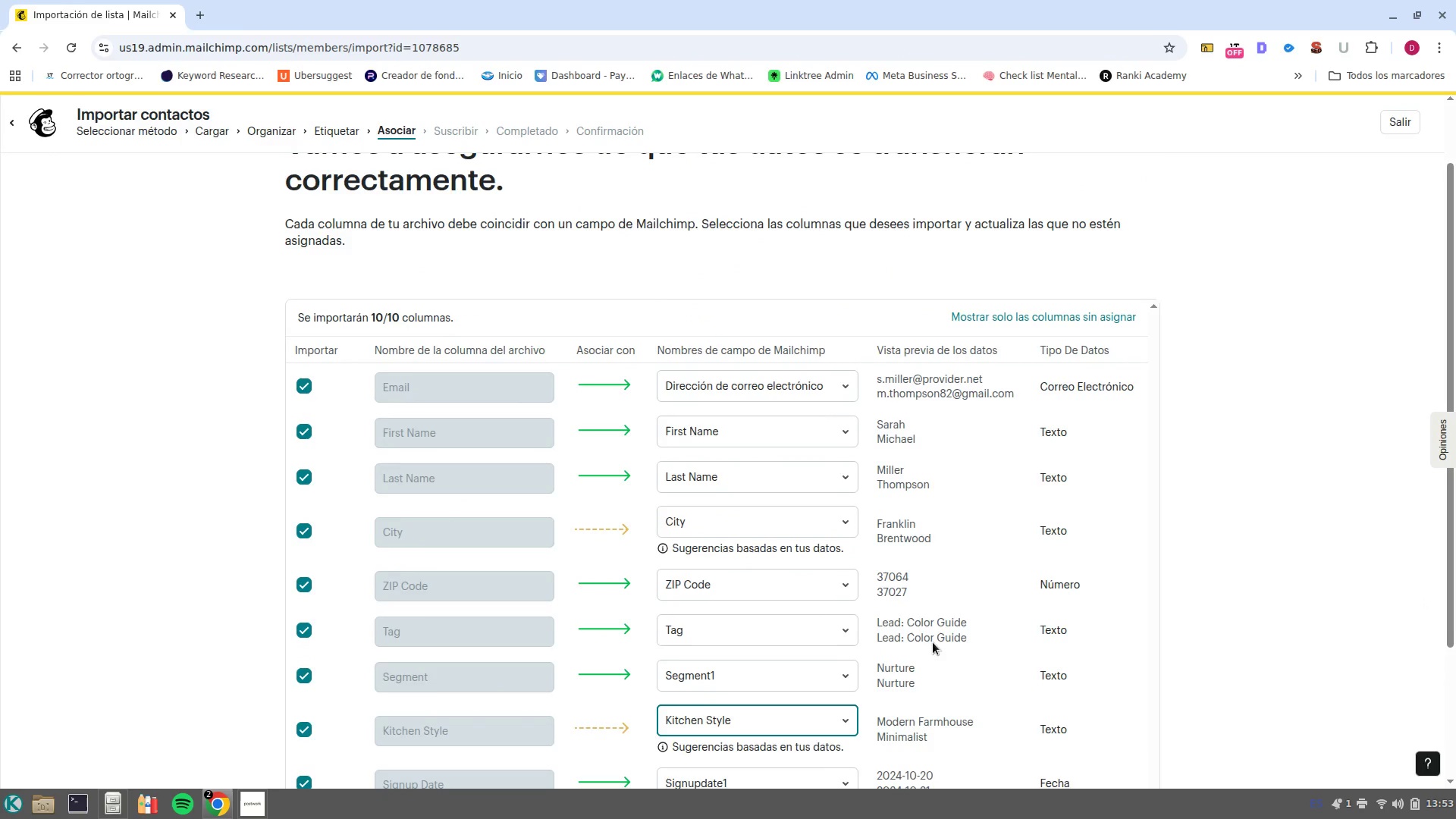 
scroll: coordinate [933, 642], scroll_direction: down, amount: 3.0
 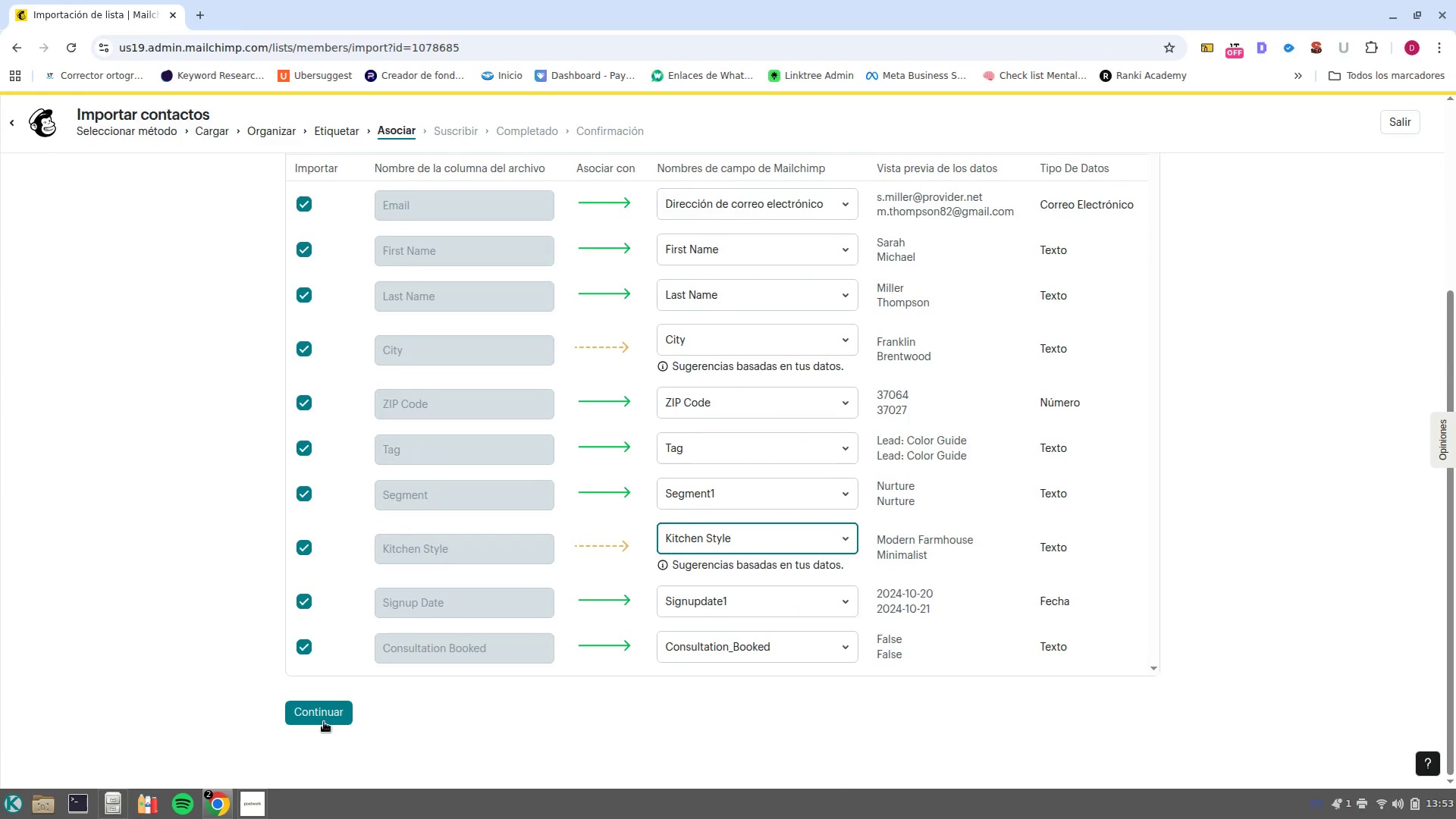 
left_click([313, 714])
 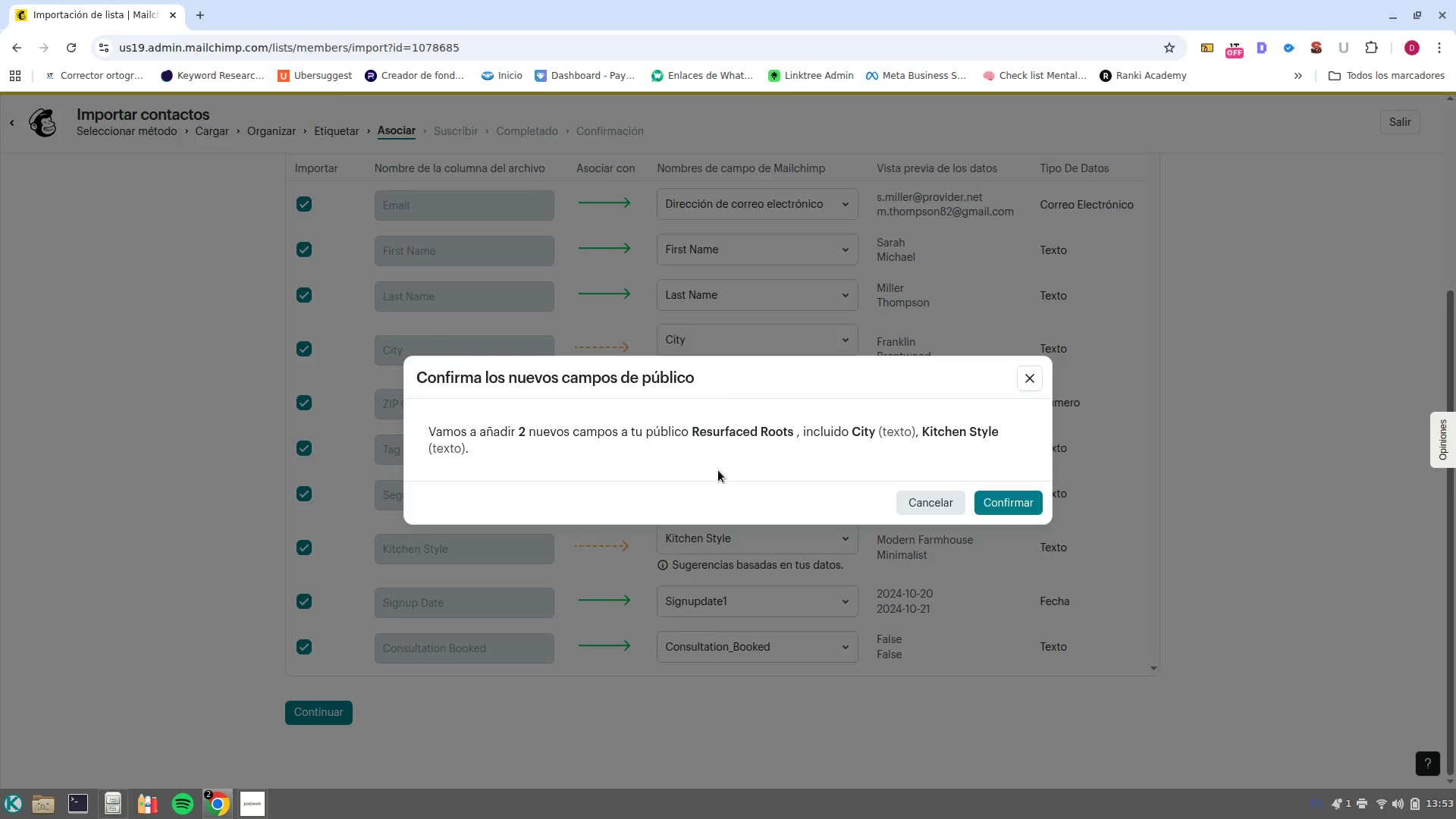 
wait(8.42)
 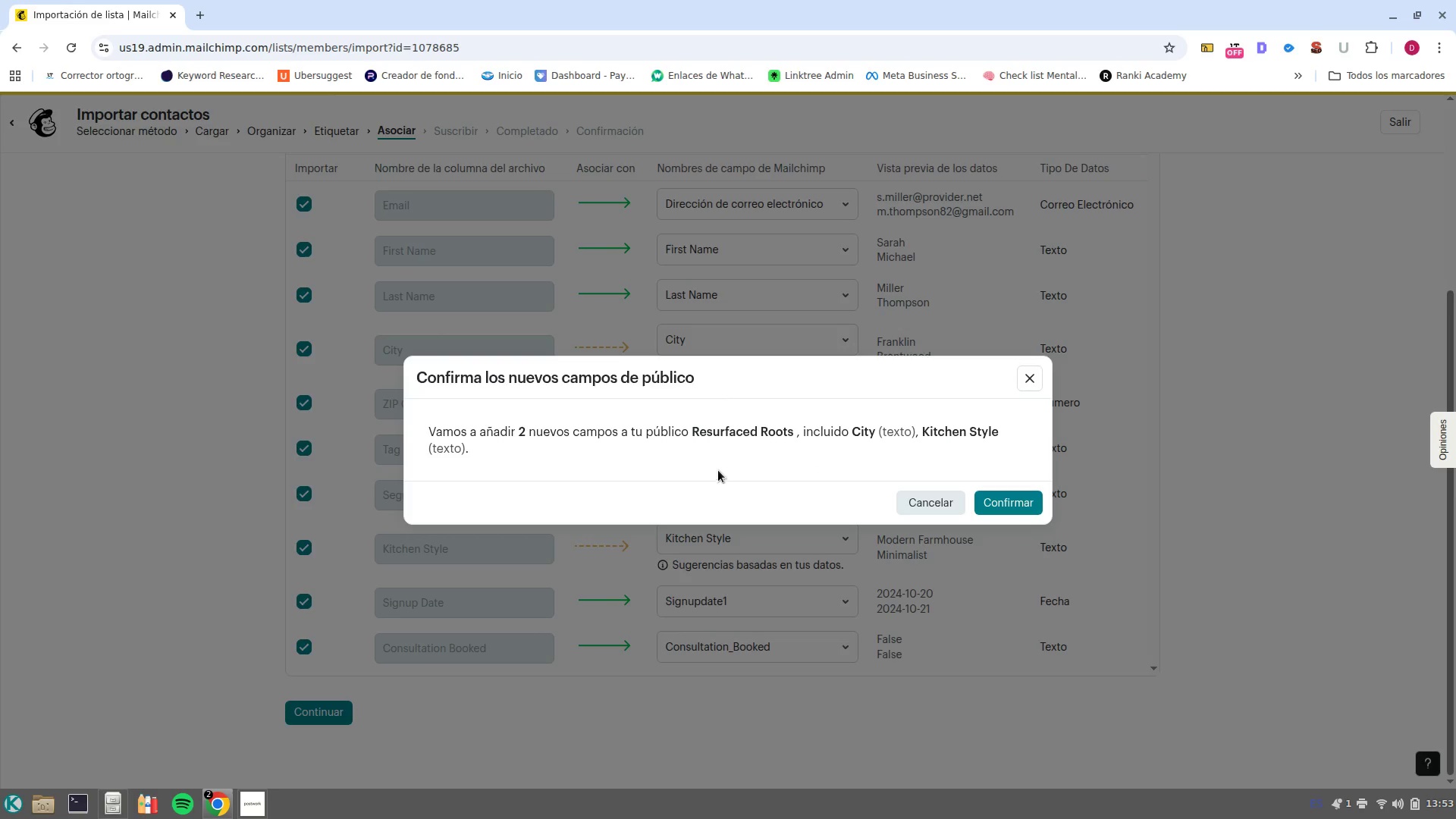 
left_click([1015, 504])
 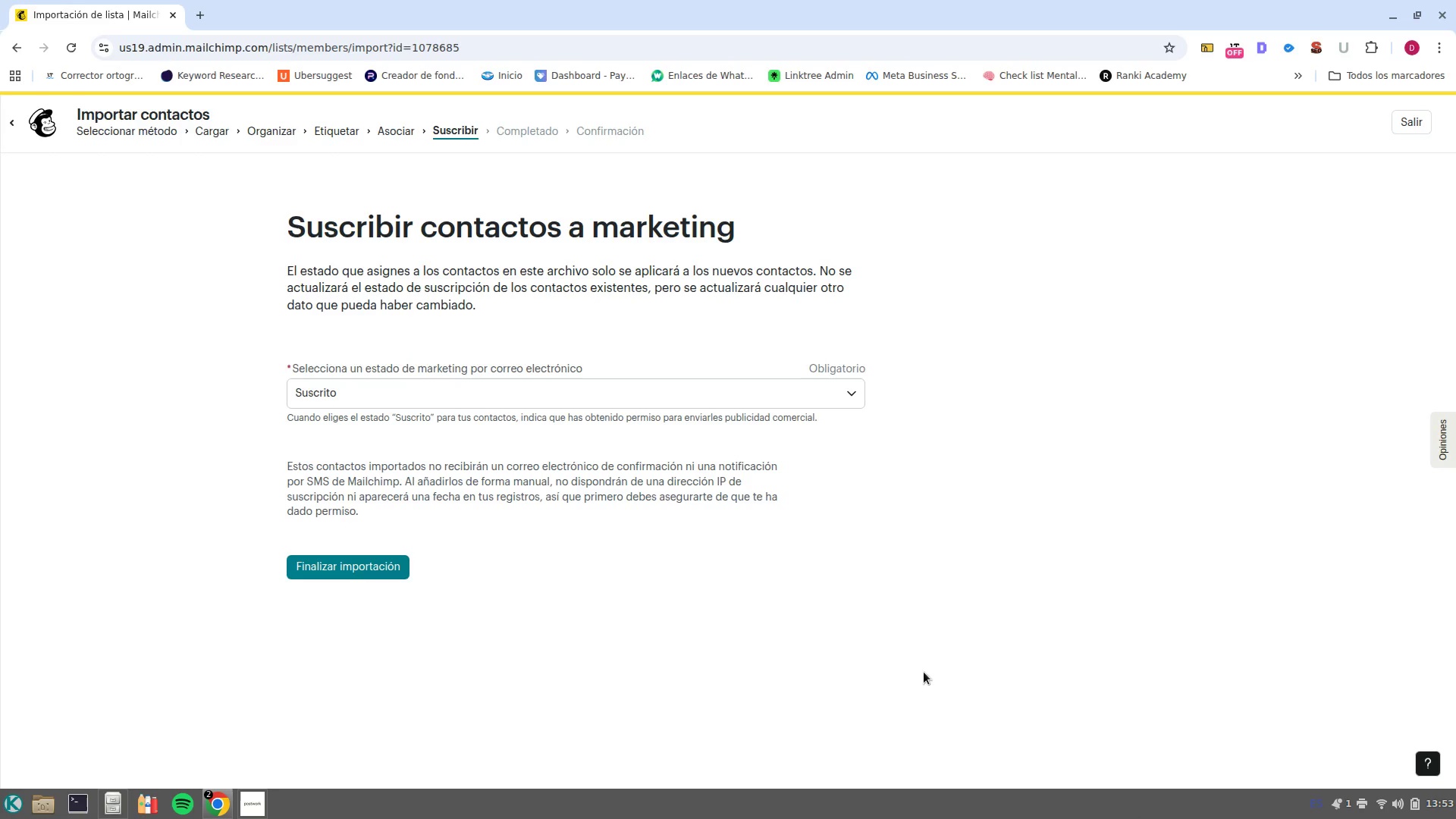 
left_click([297, 560])
 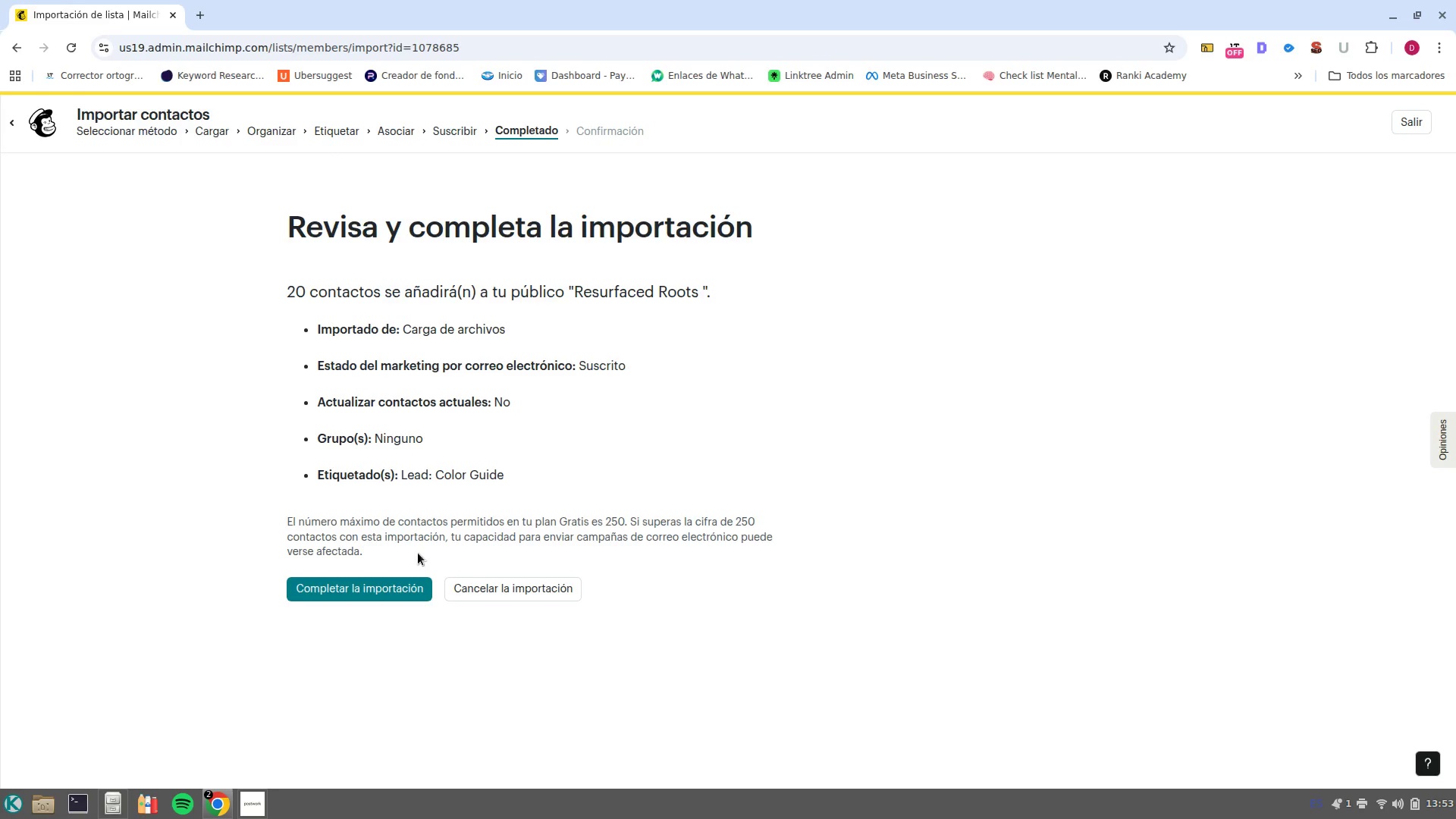 
left_click([379, 582])
 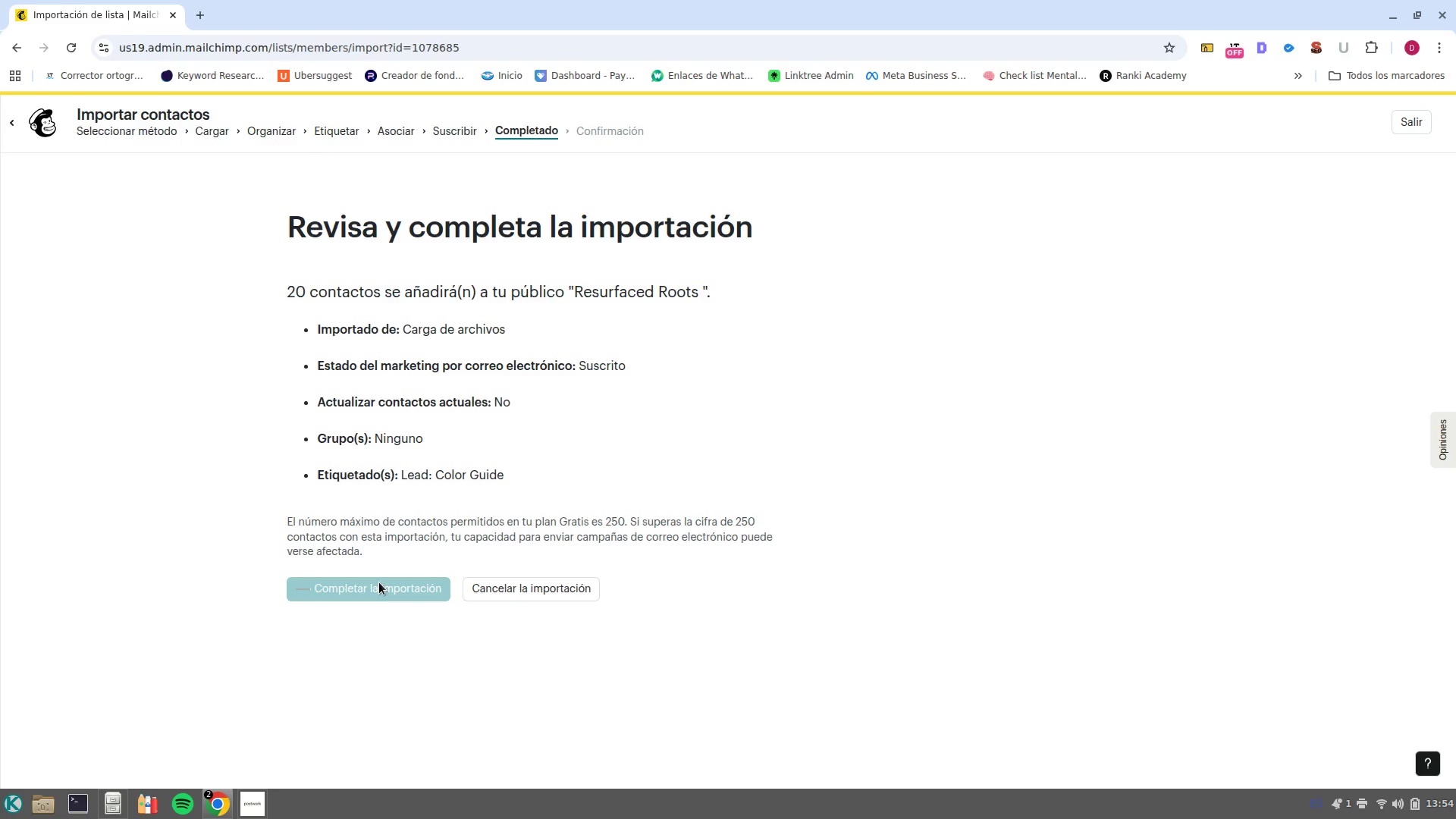 
wait(8.36)
 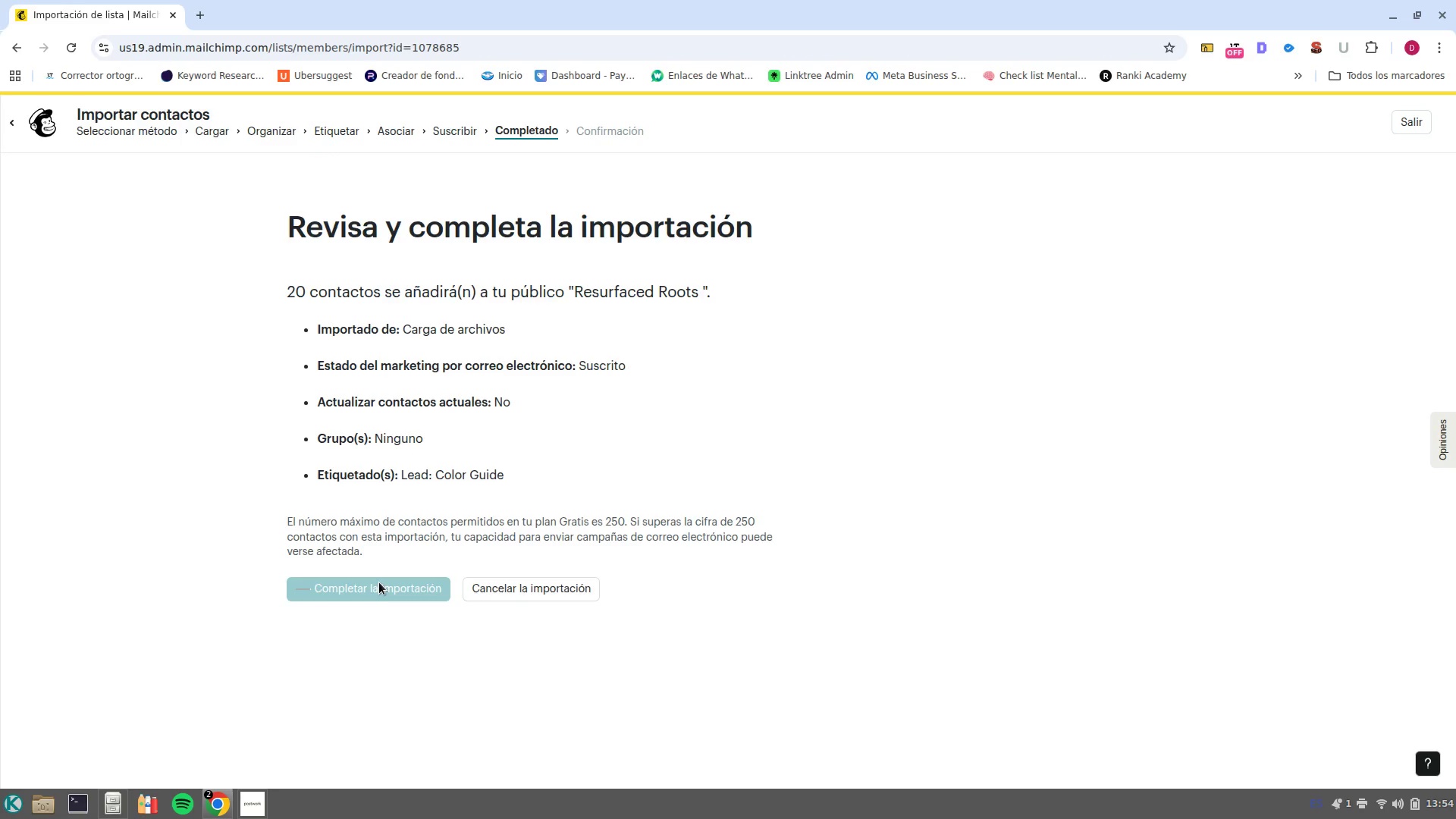 
left_click([1410, 120])
 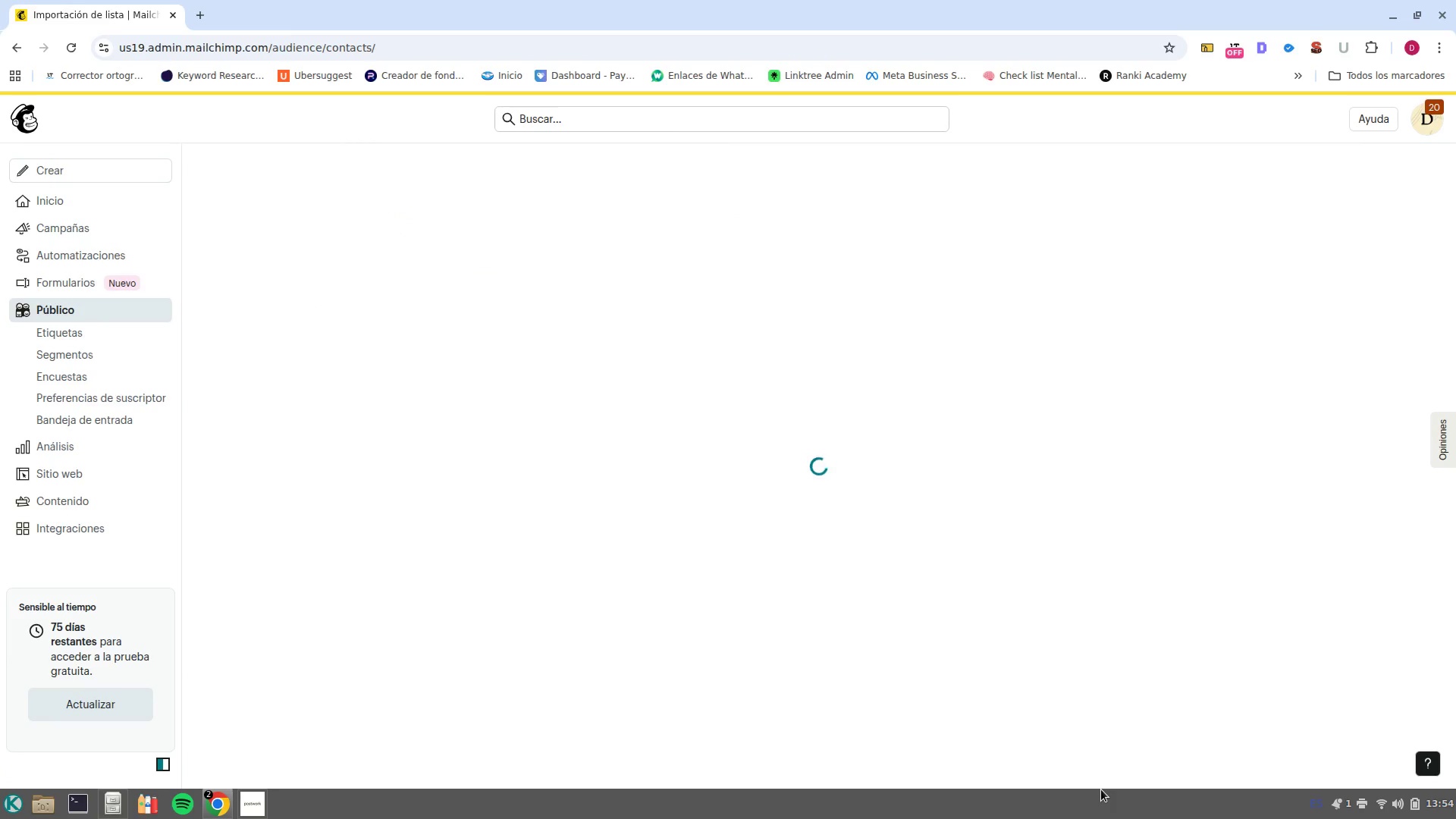 
mouse_move([816, 676])
 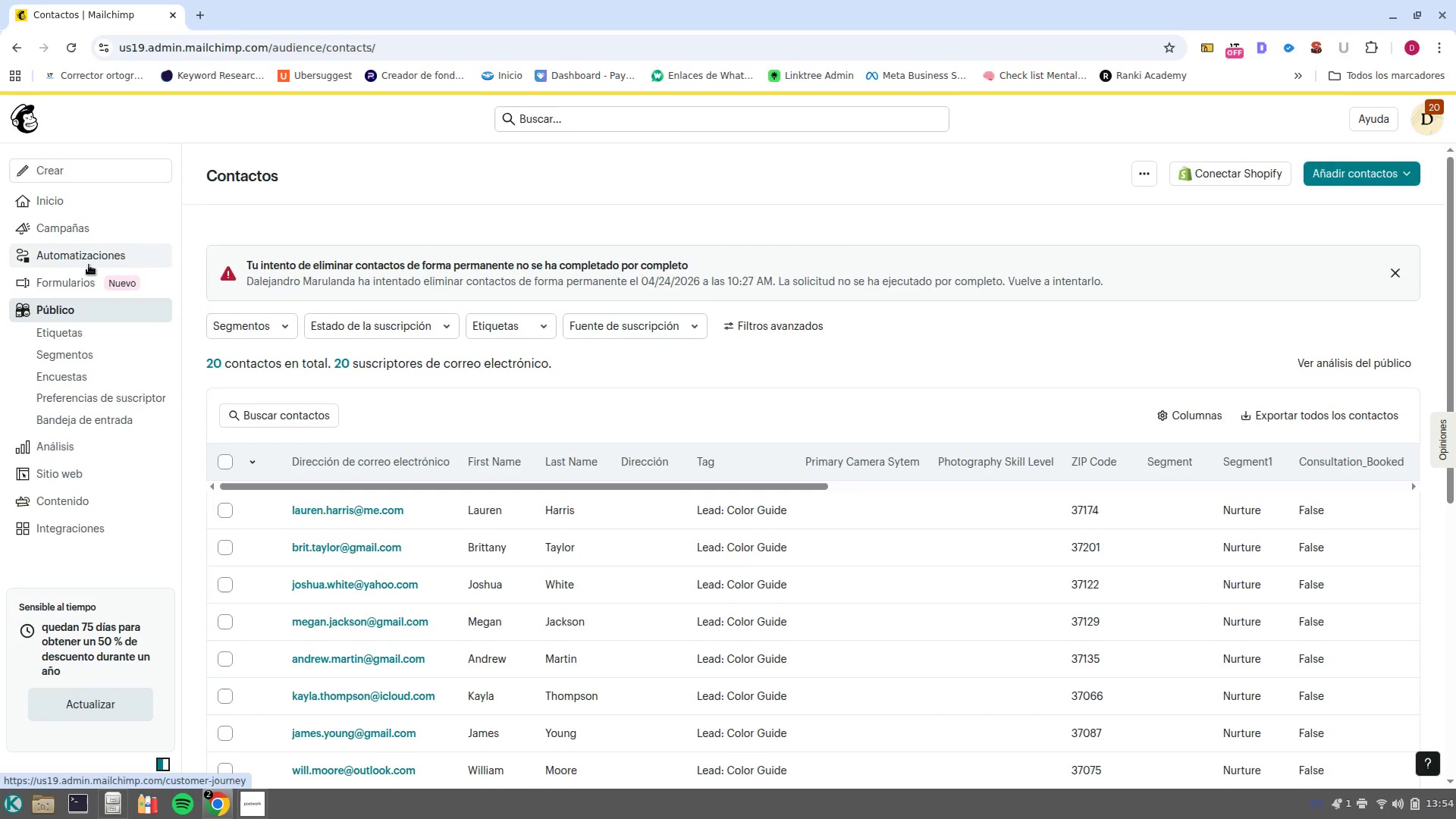 
left_click([89, 265])
 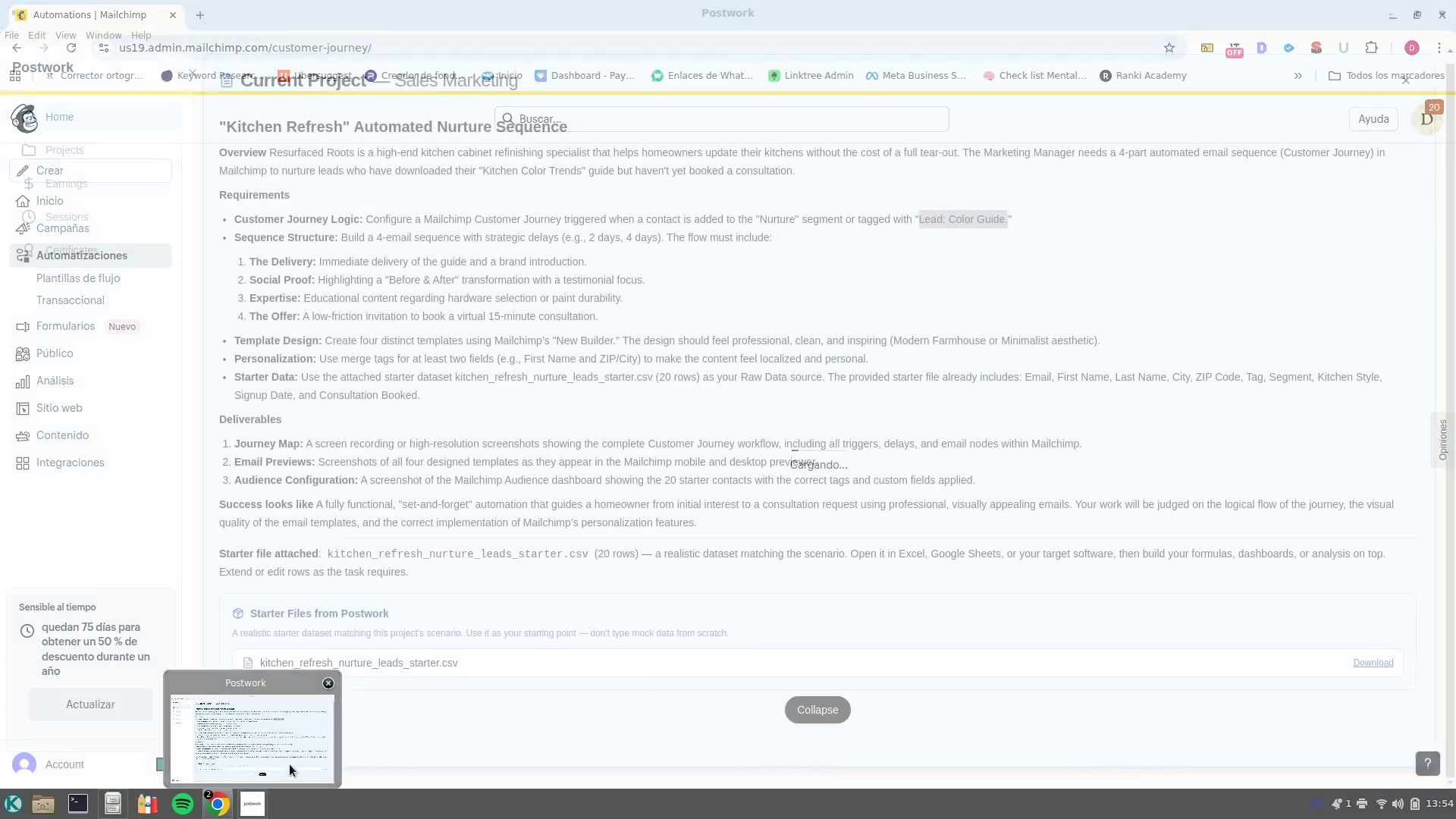 
left_click([287, 746])